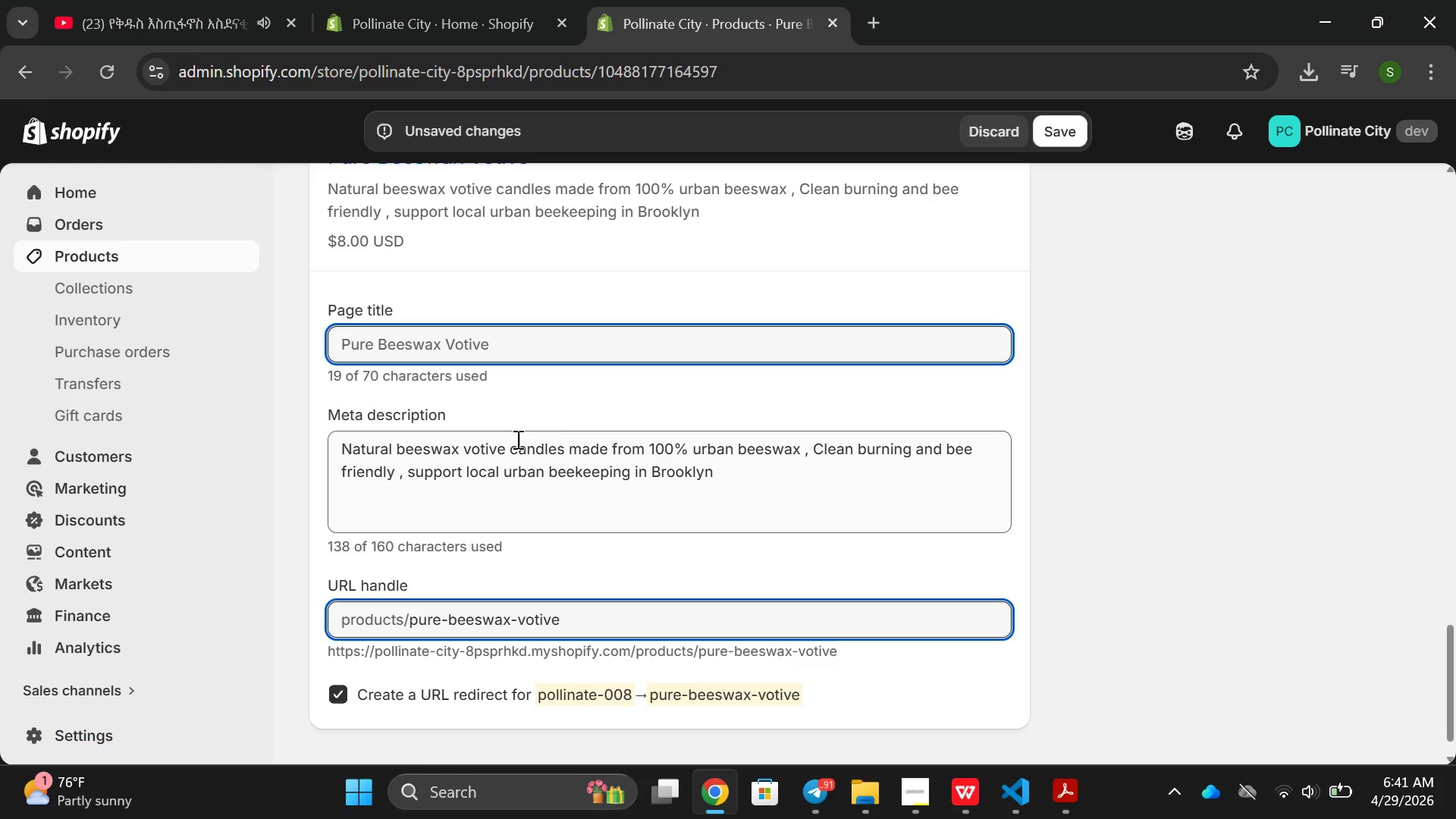 
scroll: coordinate [887, 444], scroll_direction: up, amount: 12.0
 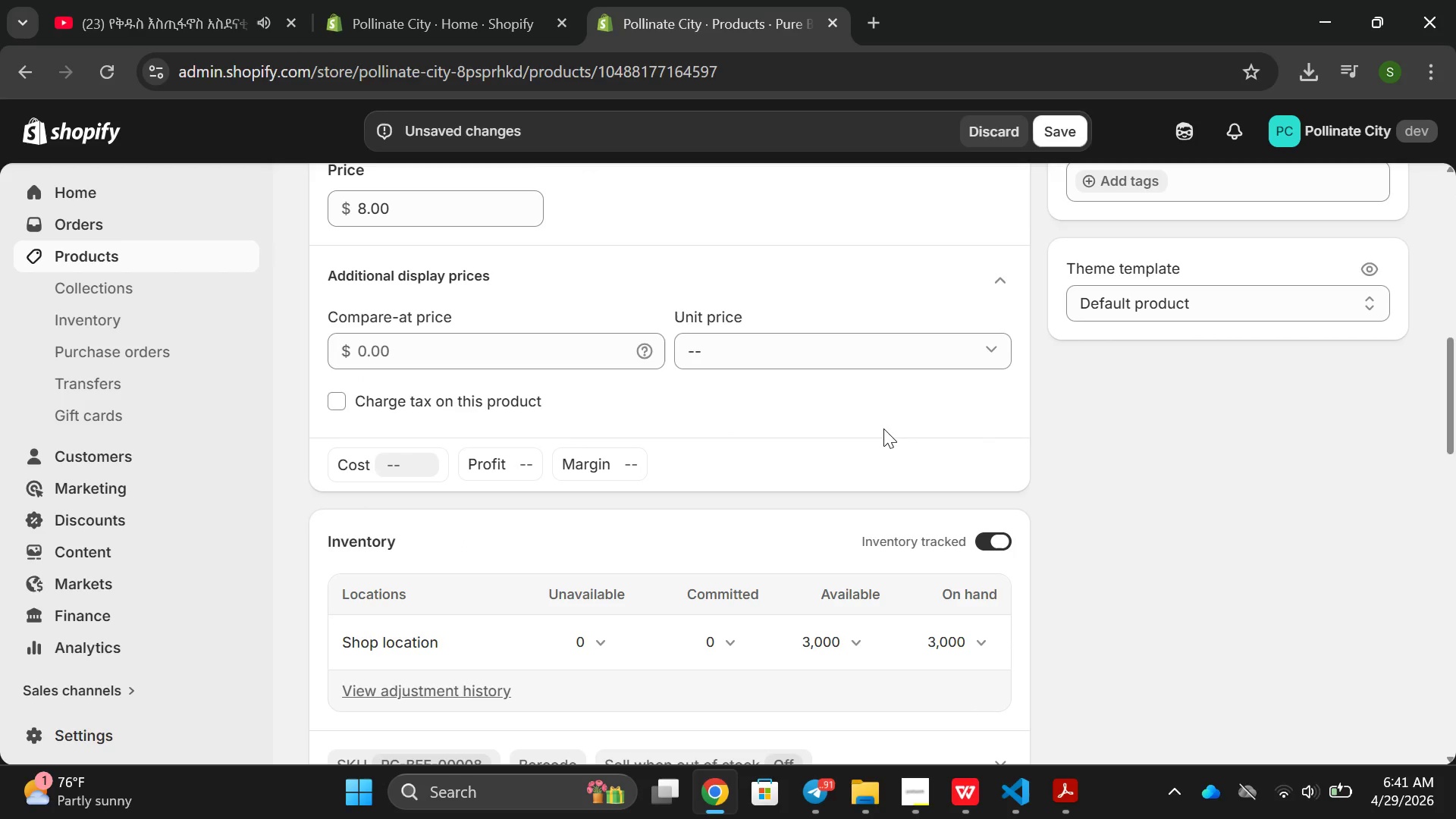 
scroll: coordinate [880, 456], scroll_direction: down, amount: 1.0
 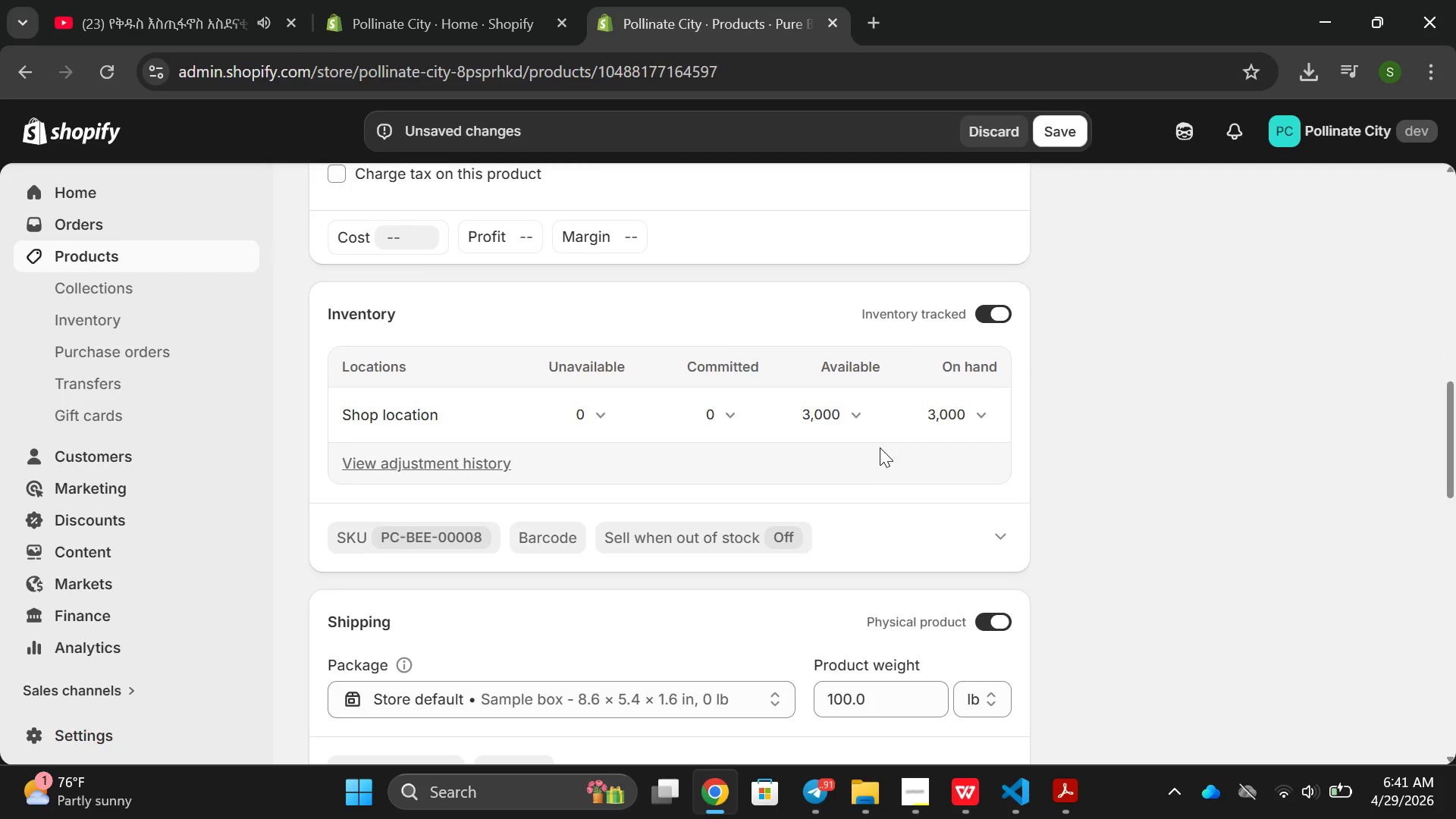 
scroll: coordinate [880, 447], scroll_direction: up, amount: 3.0
 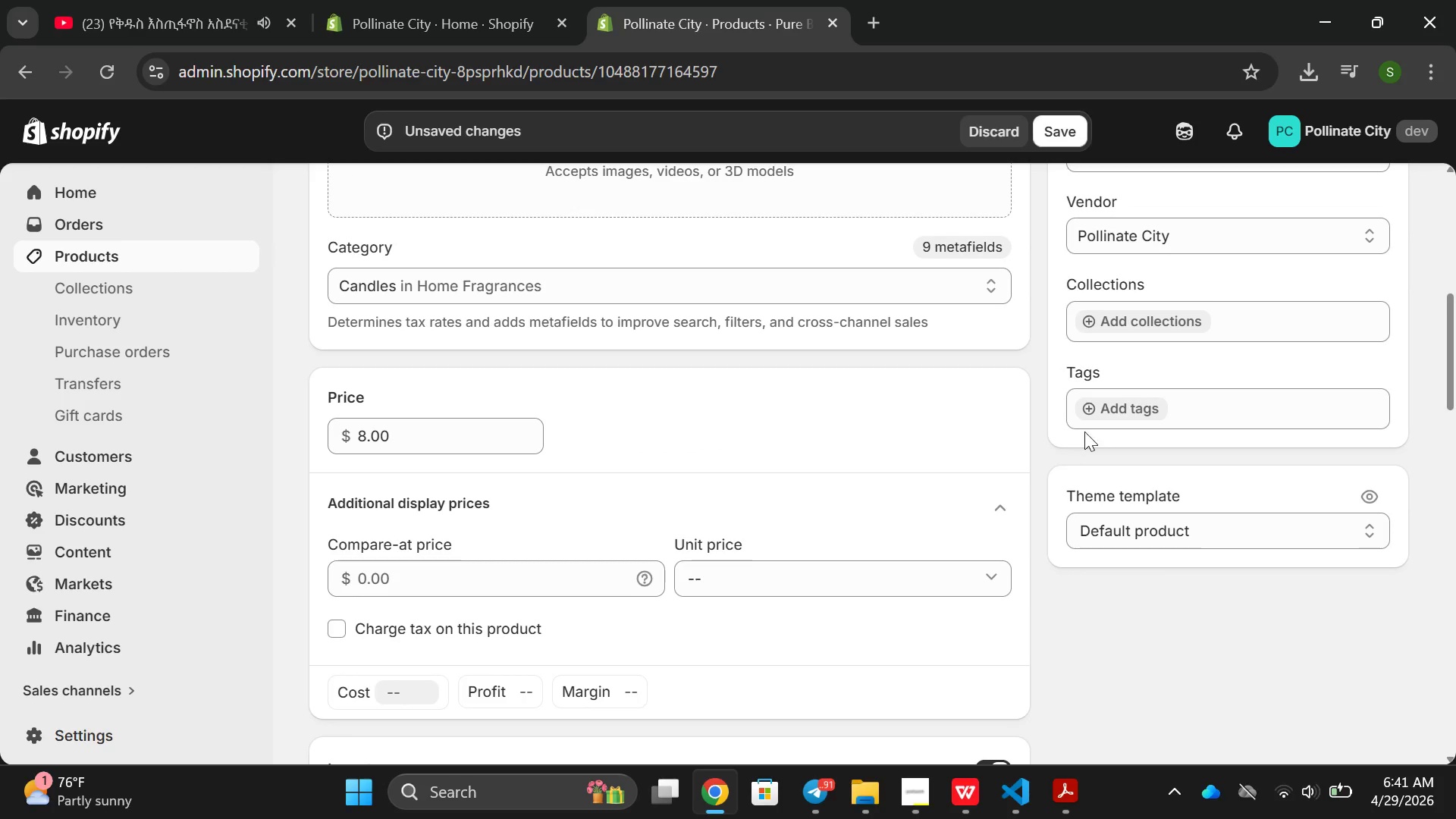 
left_click([1114, 406])
 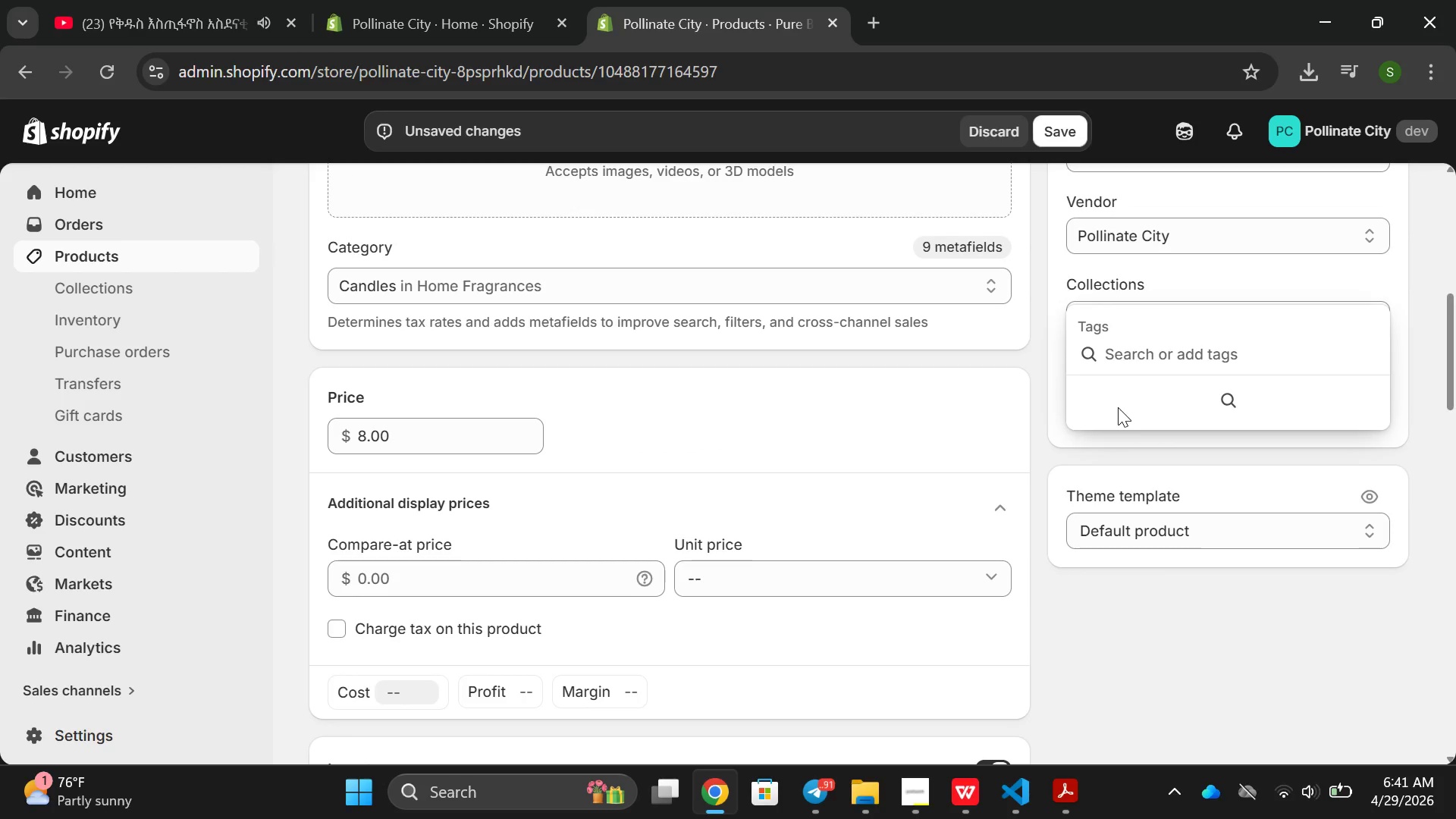 
type(urban beekeeping, ave the beesm )
key(Backspace)
key(Backspace)
type(m)
key(Backspace)
type(, Beeswax  andle. Voltive cak)
key(Backspace)
key(Backspace)
key(Backspace)
key(Backspace)
key(Backspace)
key(Backspace)
key(Backspace)
key(Backspace)
key(Backspace)
type(rice)
key(Backspace)
key(Backspace)
key(Backspace)
key(Backspace)
type(tivem)
key(Backspace)
type( caln)
key(Backspace)
key(Backspace)
type(ndle, HAnd)
key(Backspace)
key(Backspace)
key(Backspace)
type(and-pored )
key(Backspace)
key(Backspace)
key(Backspace)
key(Backspace)
key(Backspace)
key(Backspace)
type(Pouredm )
key(Backspace)
key(Backspace)
type(, )
key(Backspace)
key(Backspace)
type( calndle)
key(Backspace)
key(Backspace)
key(Backspace)
key(Backspace)
key(Backspace)
key(Backspace)
type(anlde, )
key(Backspace)
key(Backspace)
key(Backspace)
key(Backspace)
key(Backspace)
type(dlem )
key(Backspace)
key(Backspace)
type(, Natural cca)
key(Backspace)
key(Backspace)
key(Backspace)
type(Candle, Brooklyn Beesqax)
key(Backspace)
key(Backspace)
key(Backspace)
type(waxm Vl)
key(Backspace)
key(Backspace)
key(Backspace)
key(Backspace)
type(, Clean Br)
key(Backspace)
type(uri=ning)
key(Backspace)
key(Backspace)
key(Backspace)
key(Backspace)
key(Backspace)
key(Backspace)
type(ning VA)
key(Backspace)
key(Backspace)
type(Candle)
 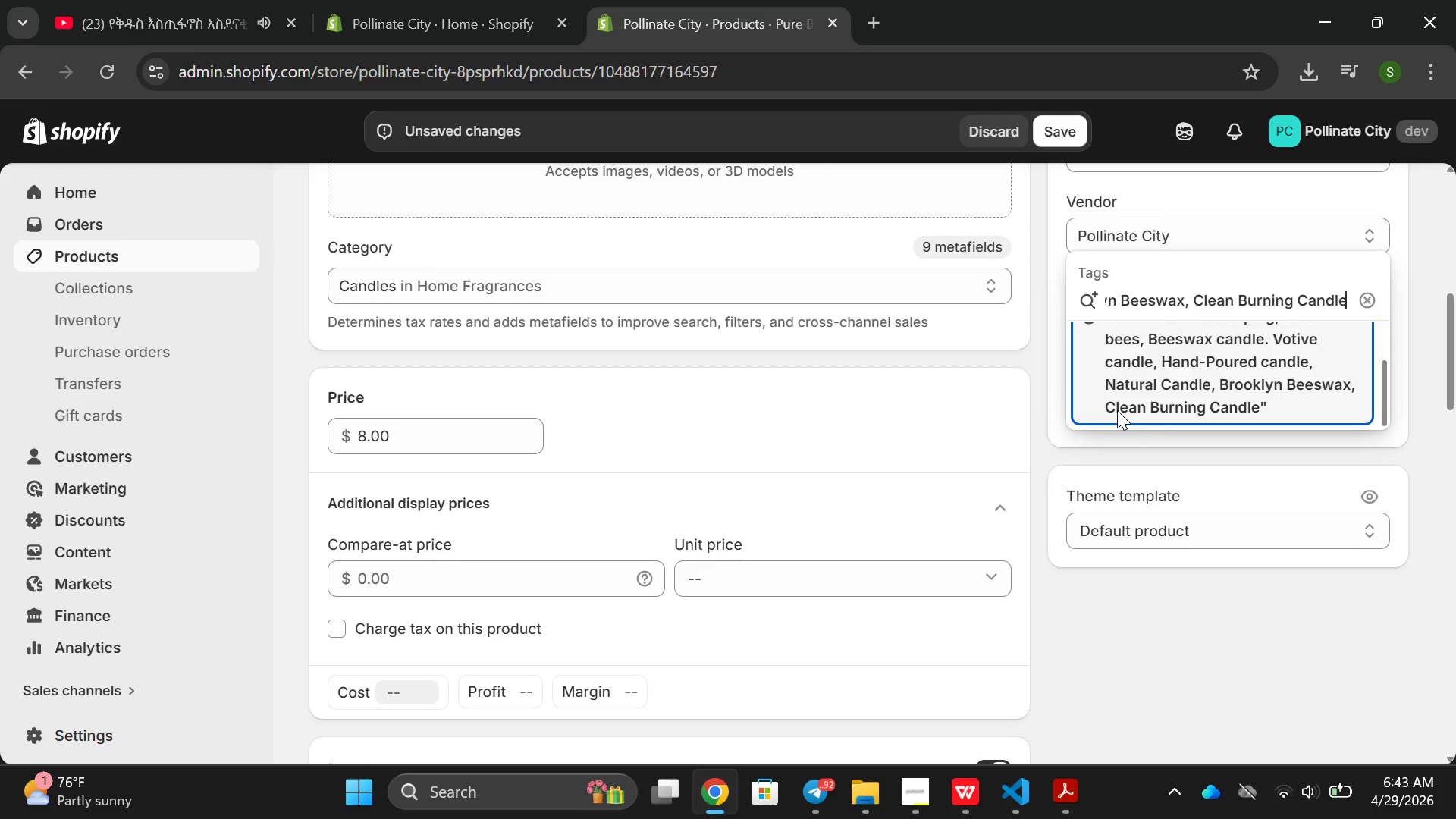 
 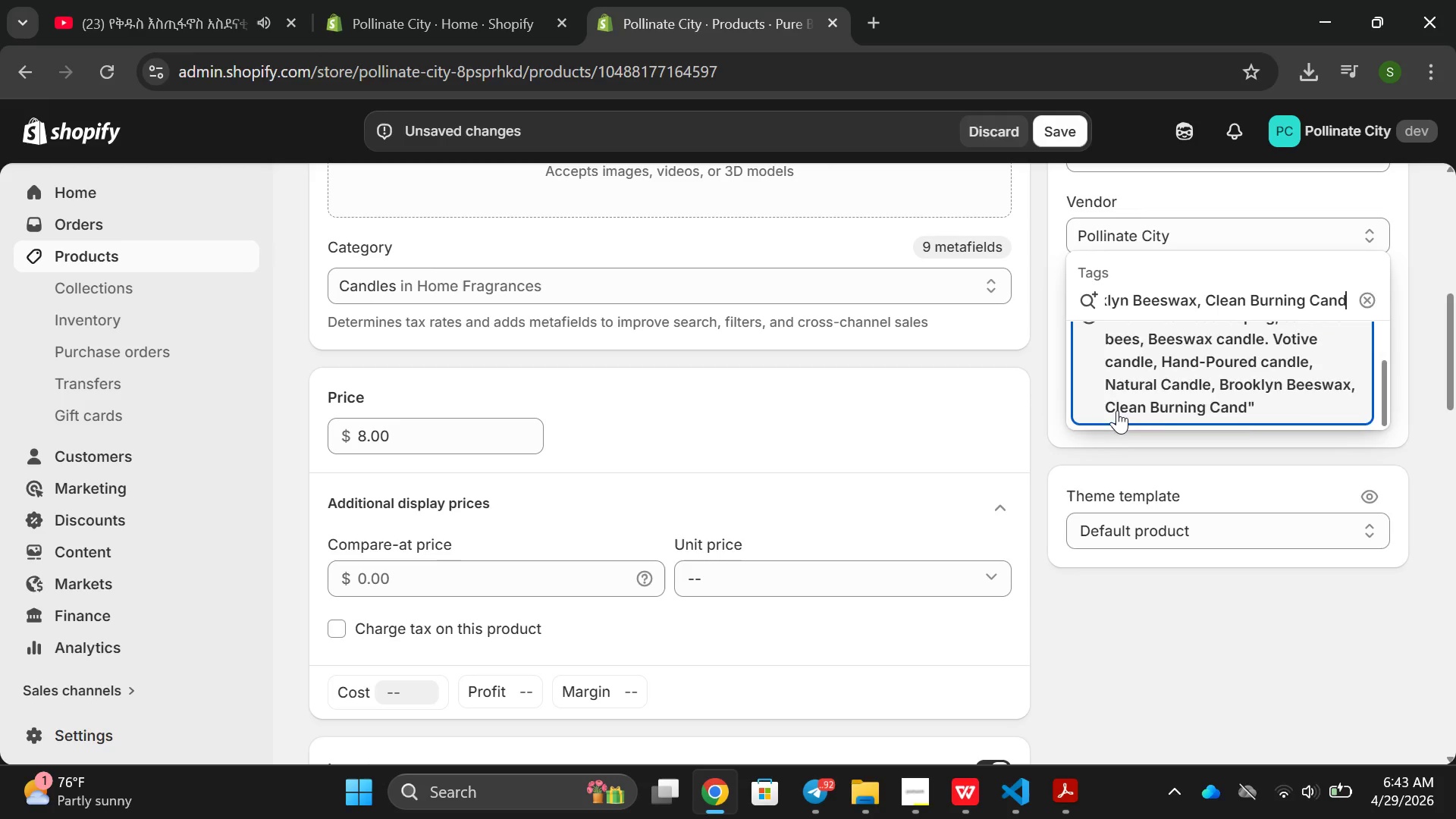 
key(Enter)
 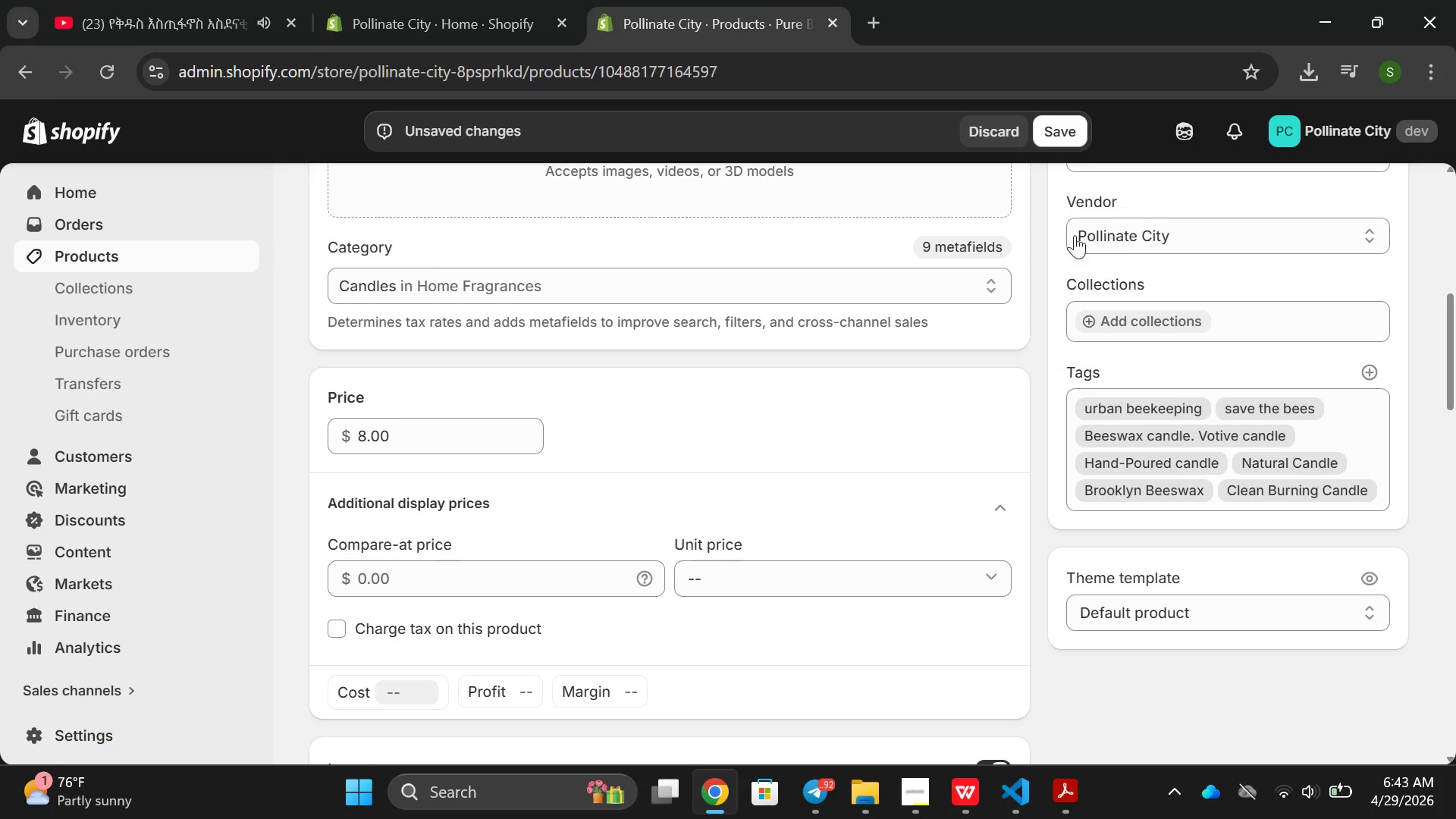 
left_click([1075, 130])
 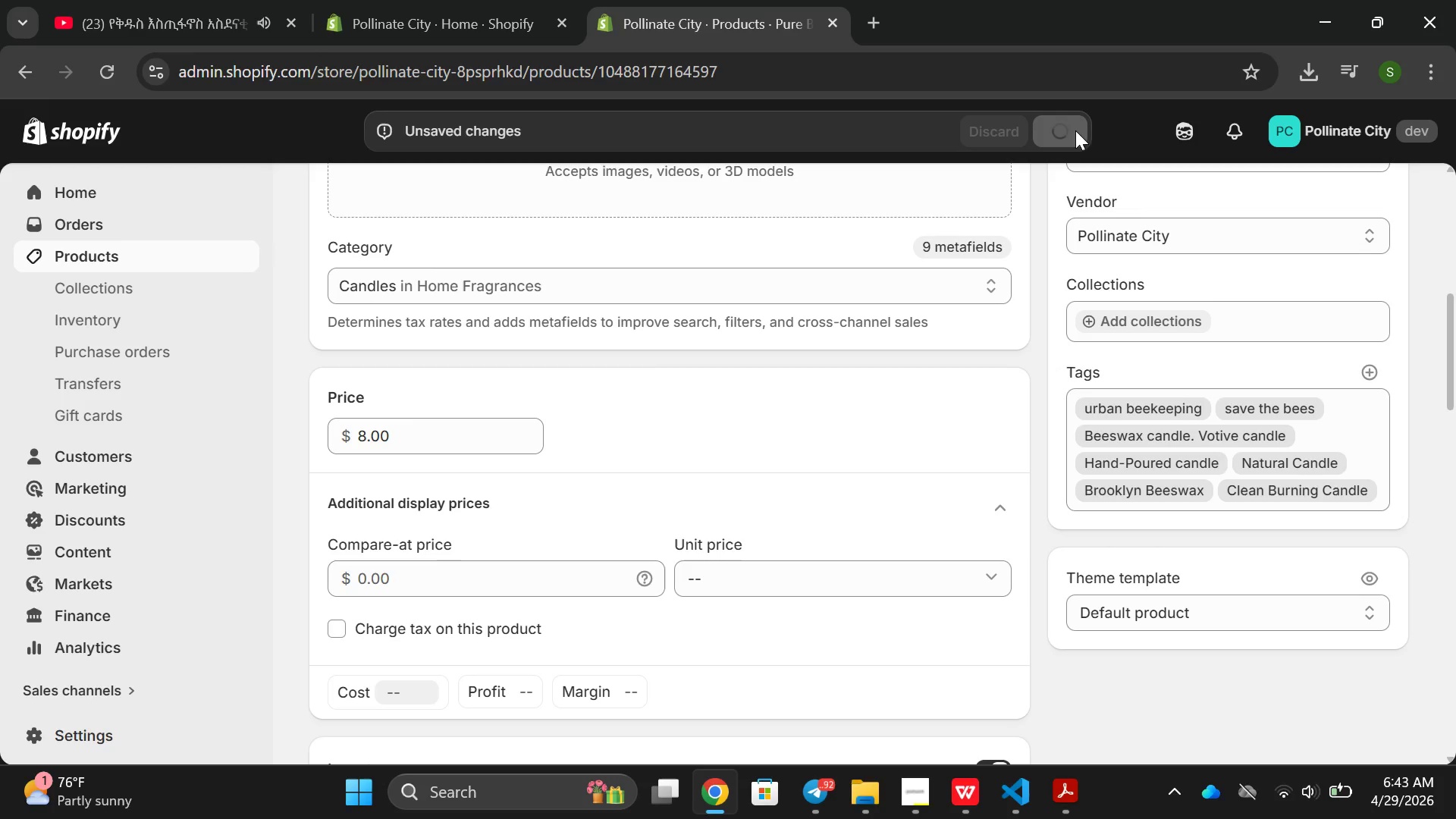 
mouse_move([622, 382])
 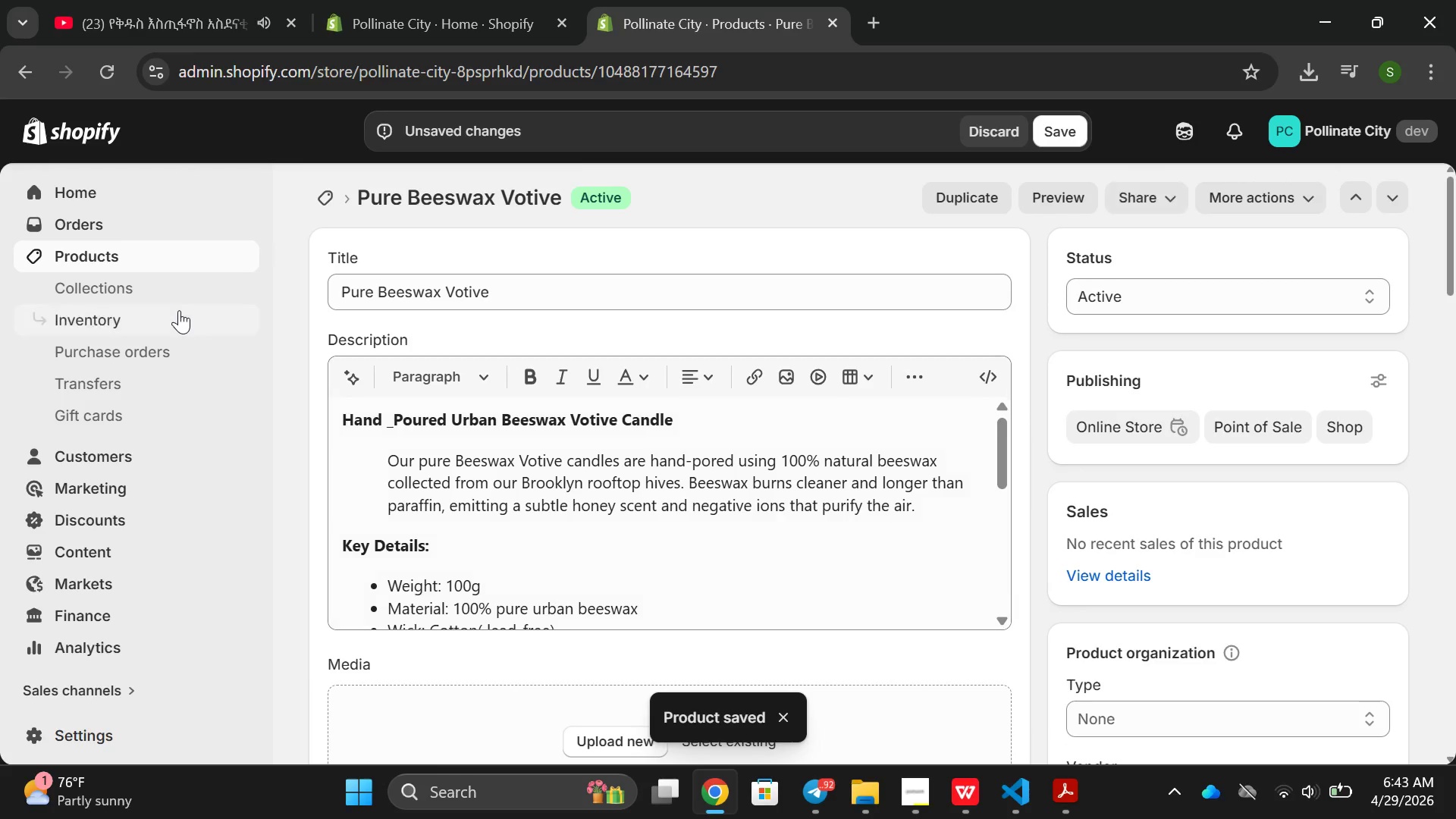 
left_click([80, 256])
 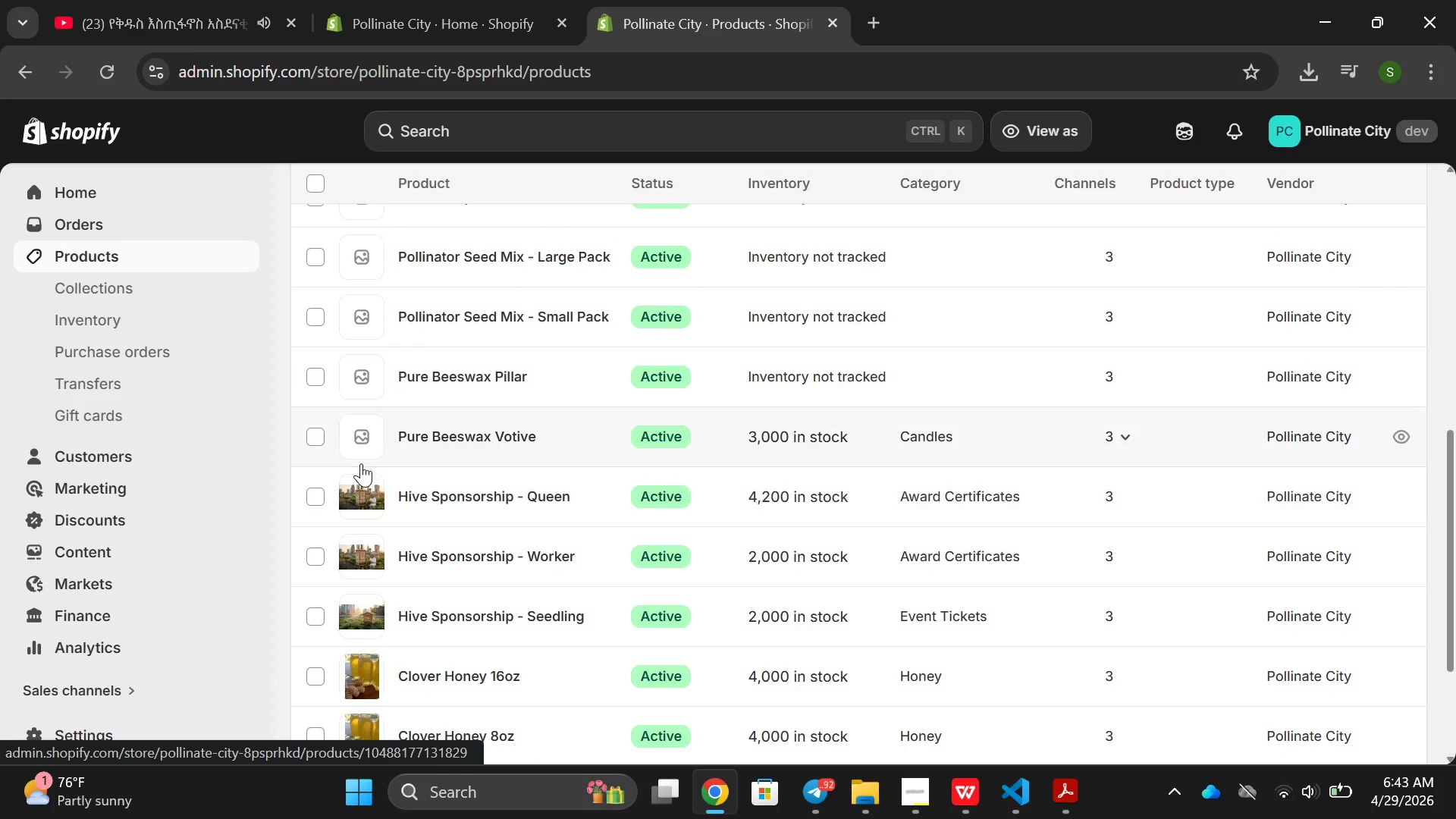 
wait(7.0)
 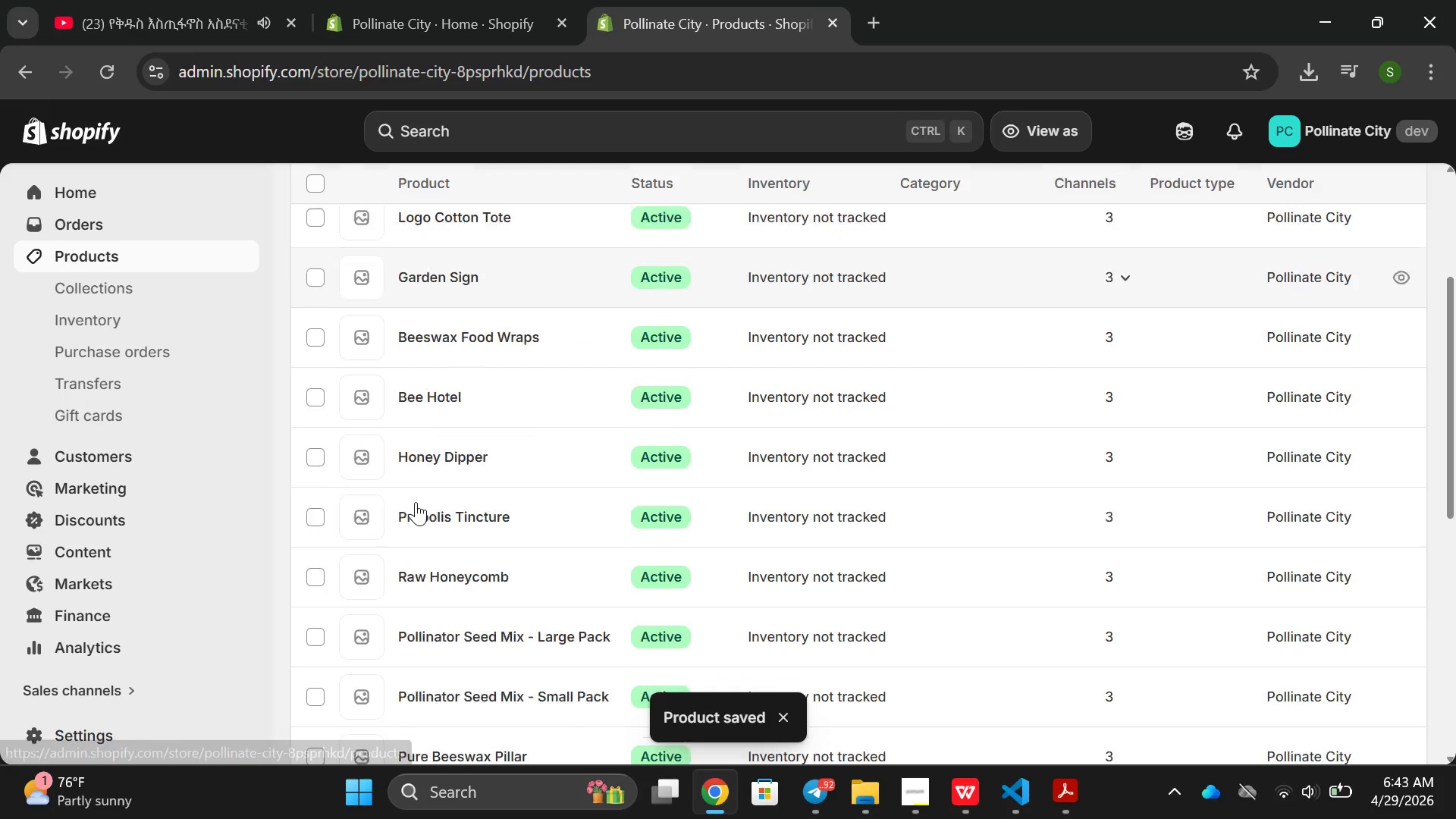 
left_click([568, 439])
 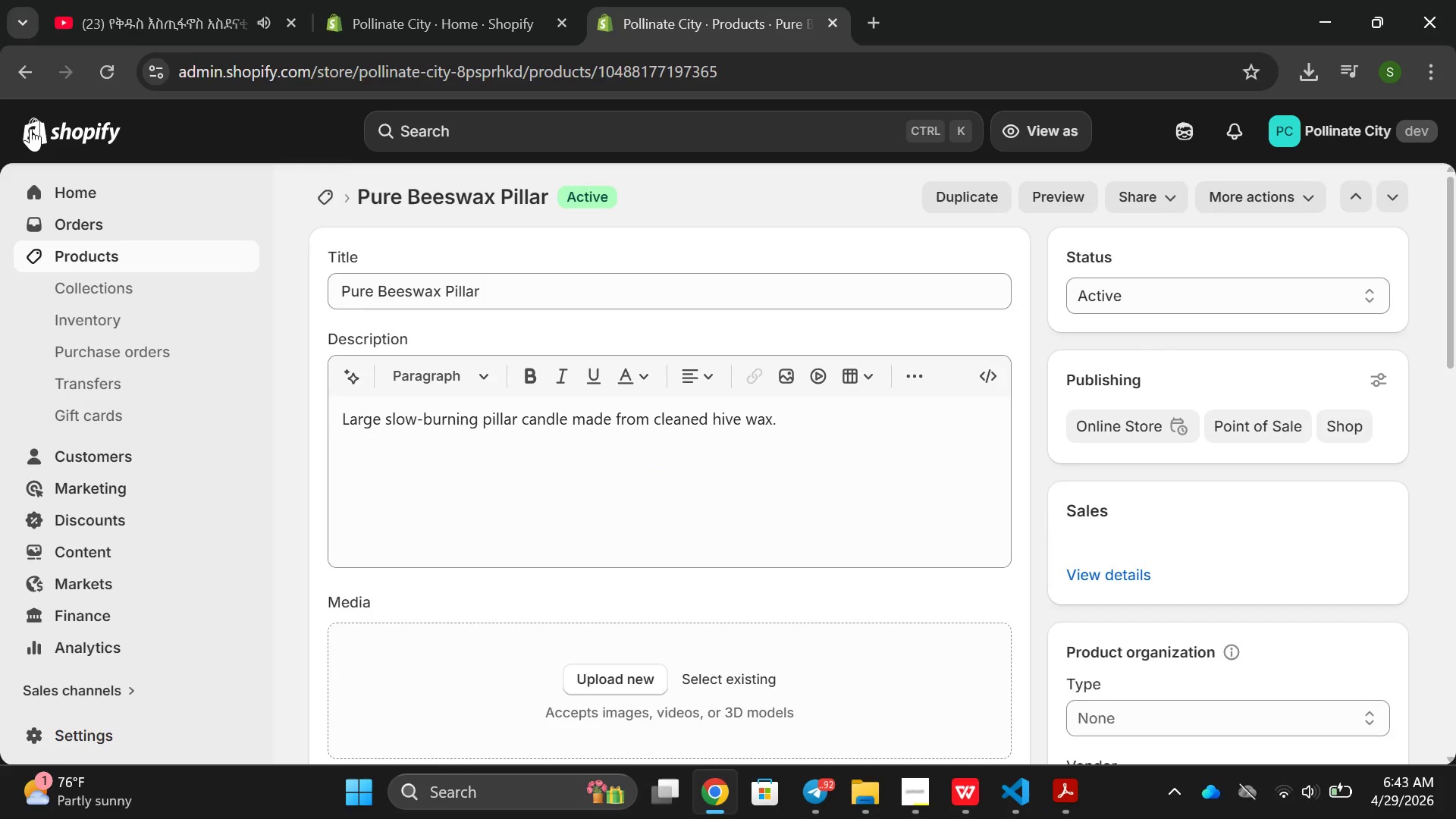 
left_click([24, 86])
 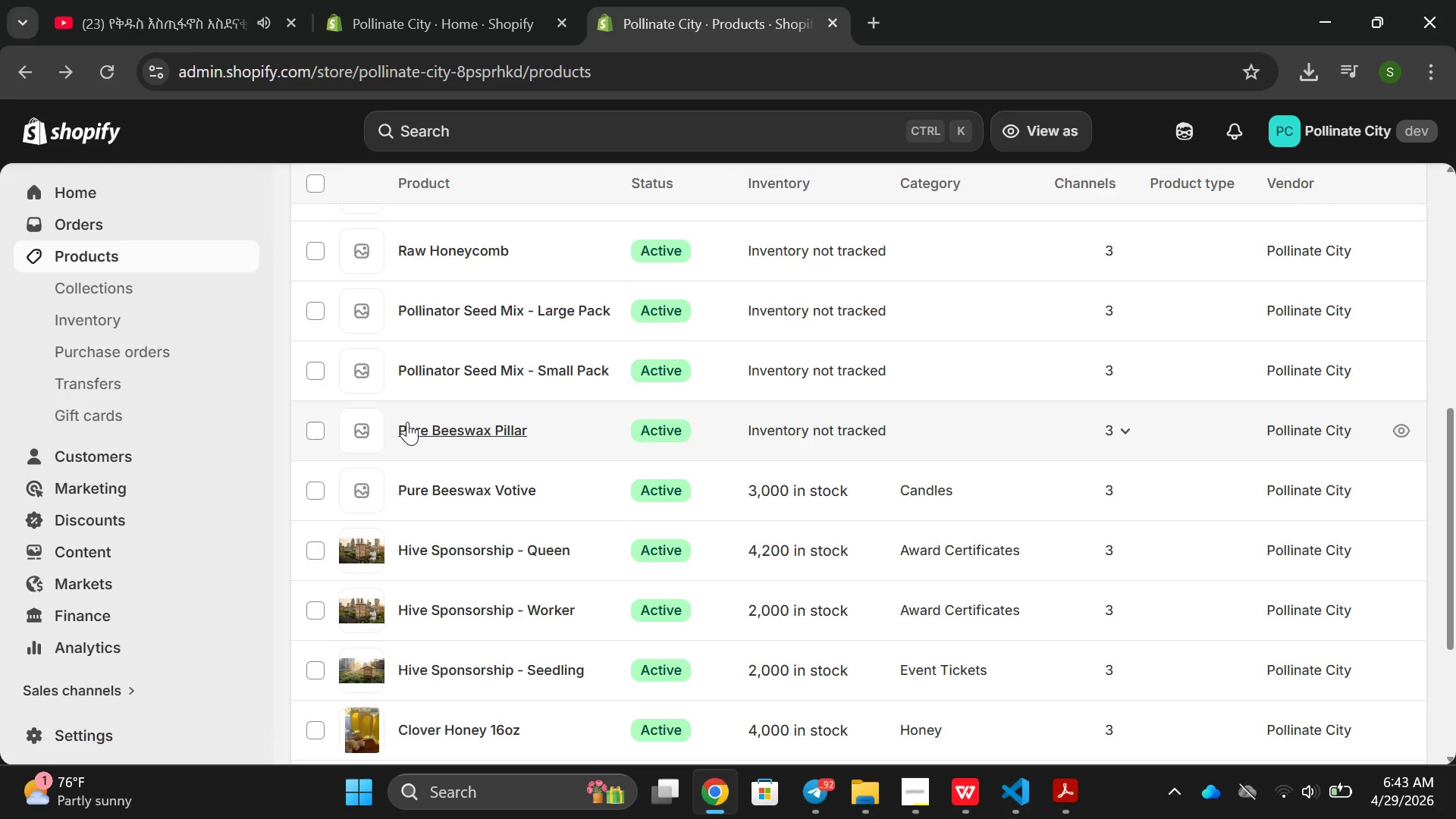 
left_click([354, 498])
 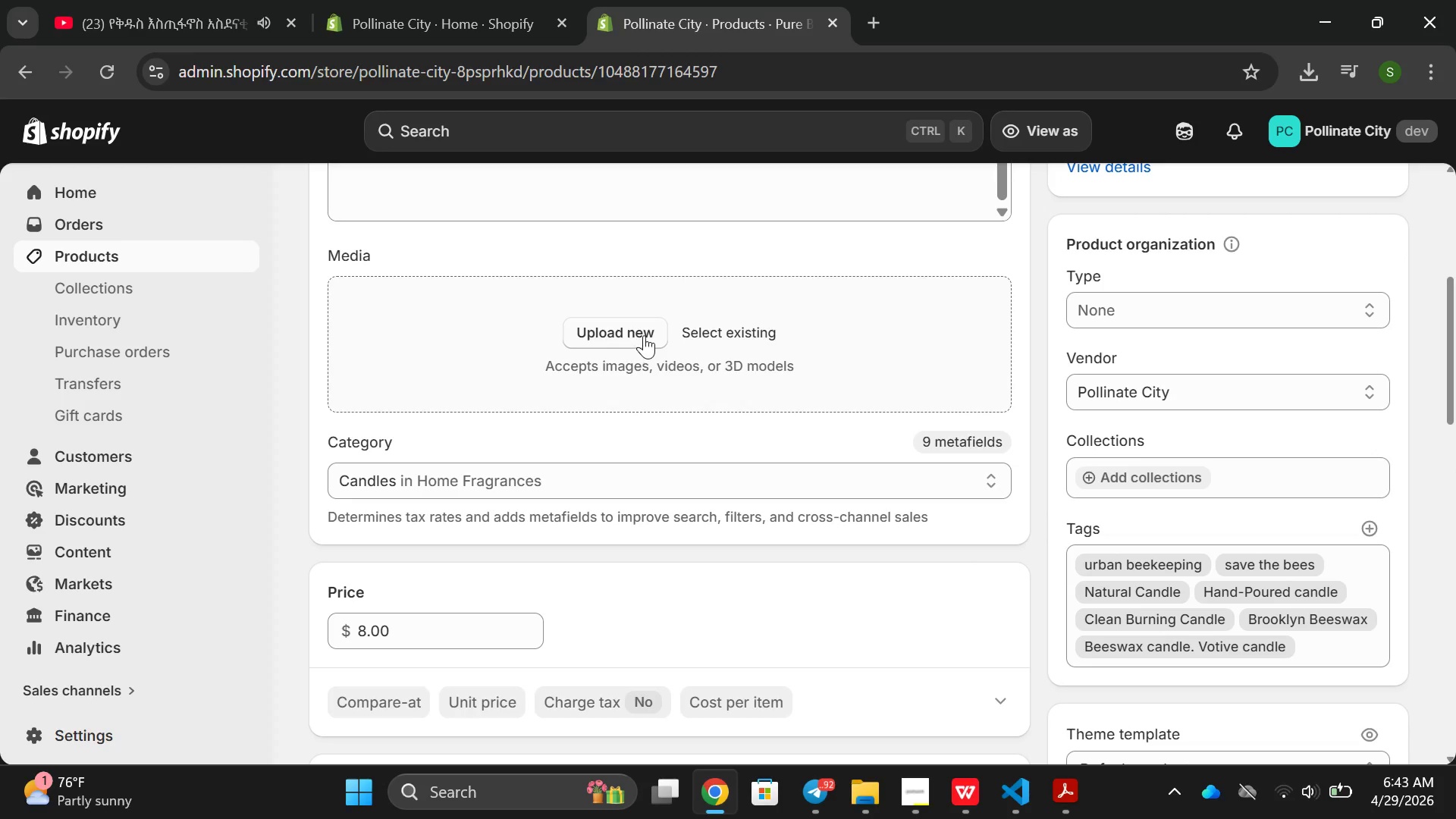 
wait(5.58)
 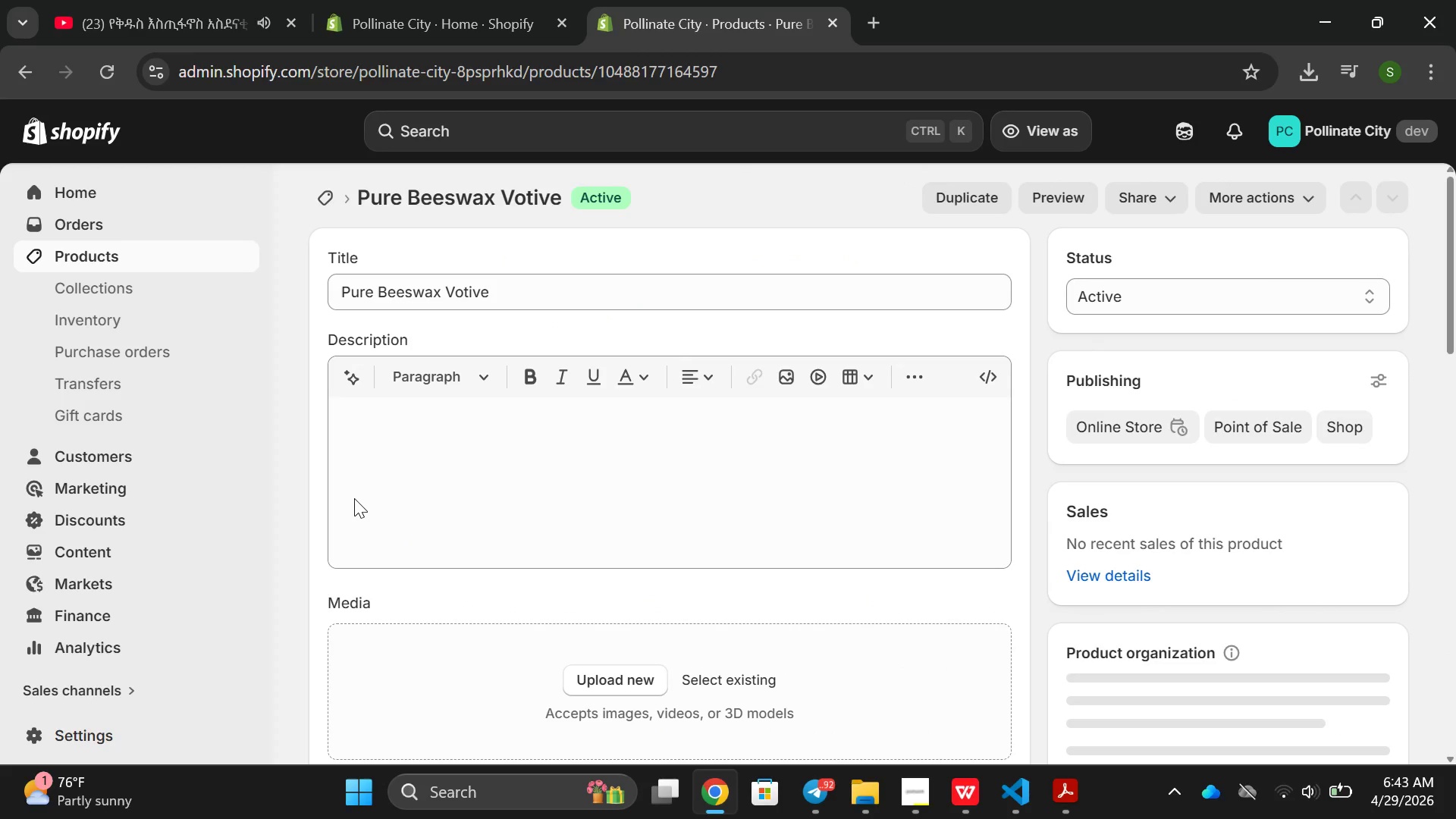 
left_click([642, 333])
 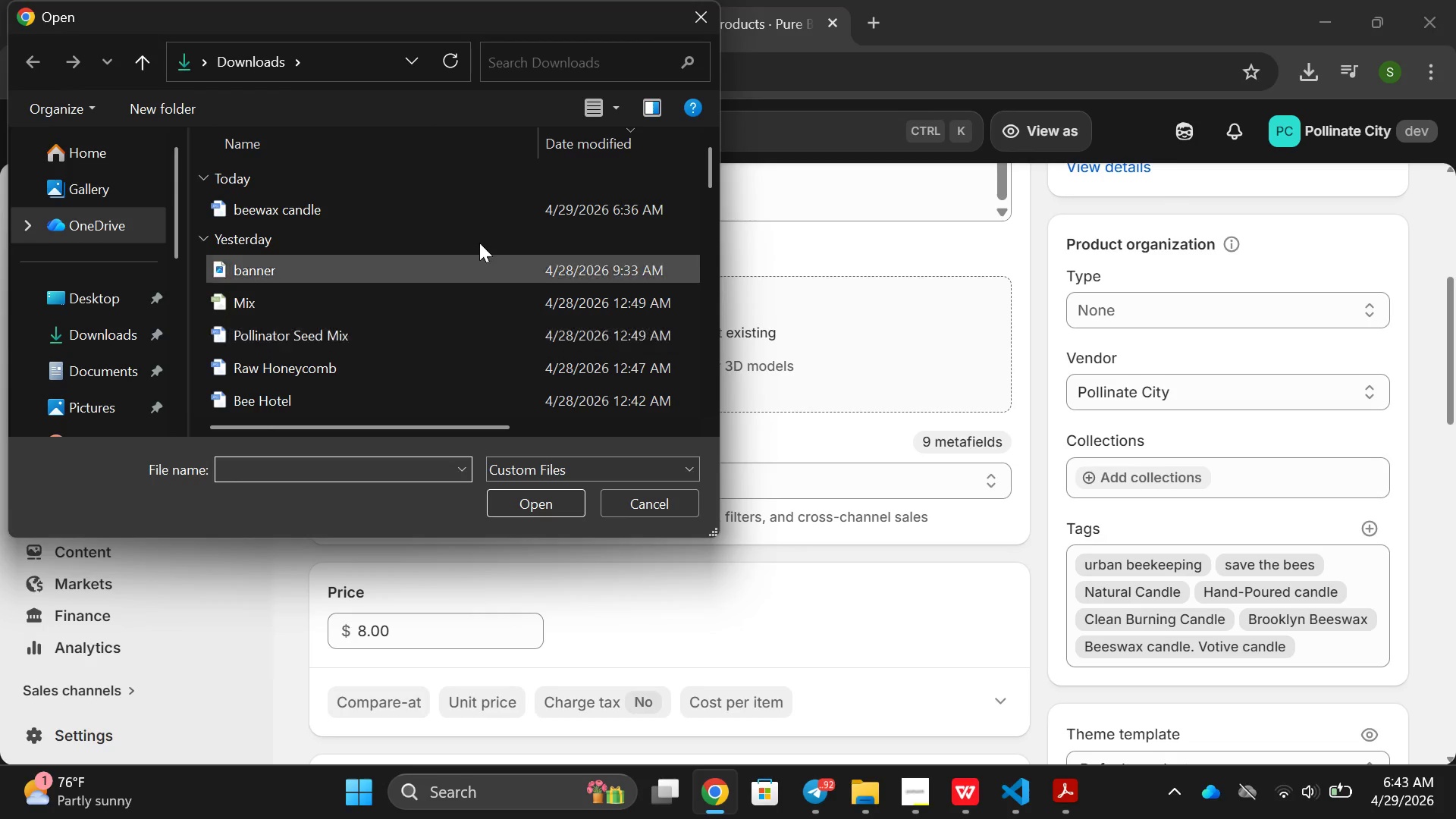 
left_click([427, 221])
 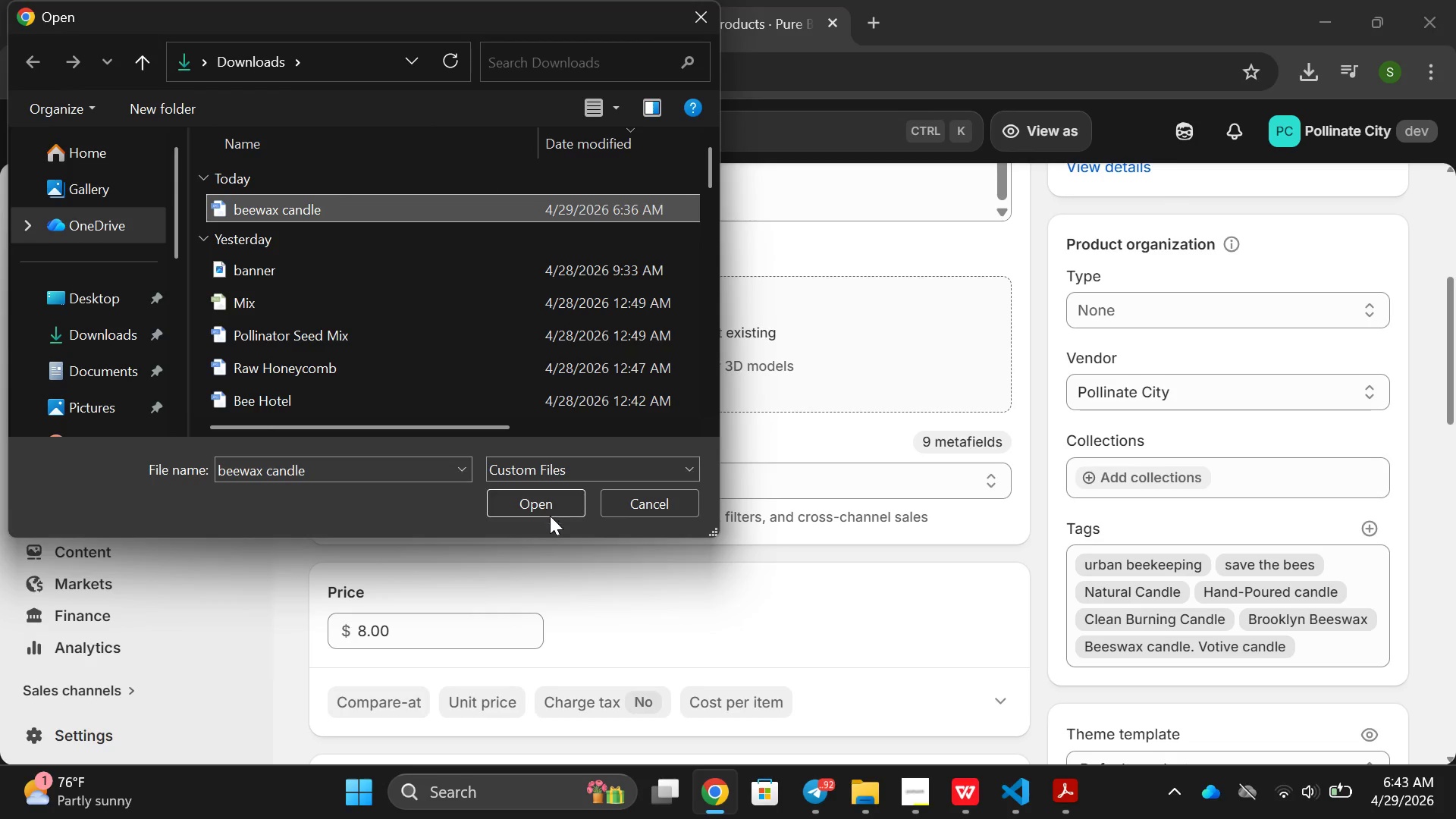 
left_click([550, 516])
 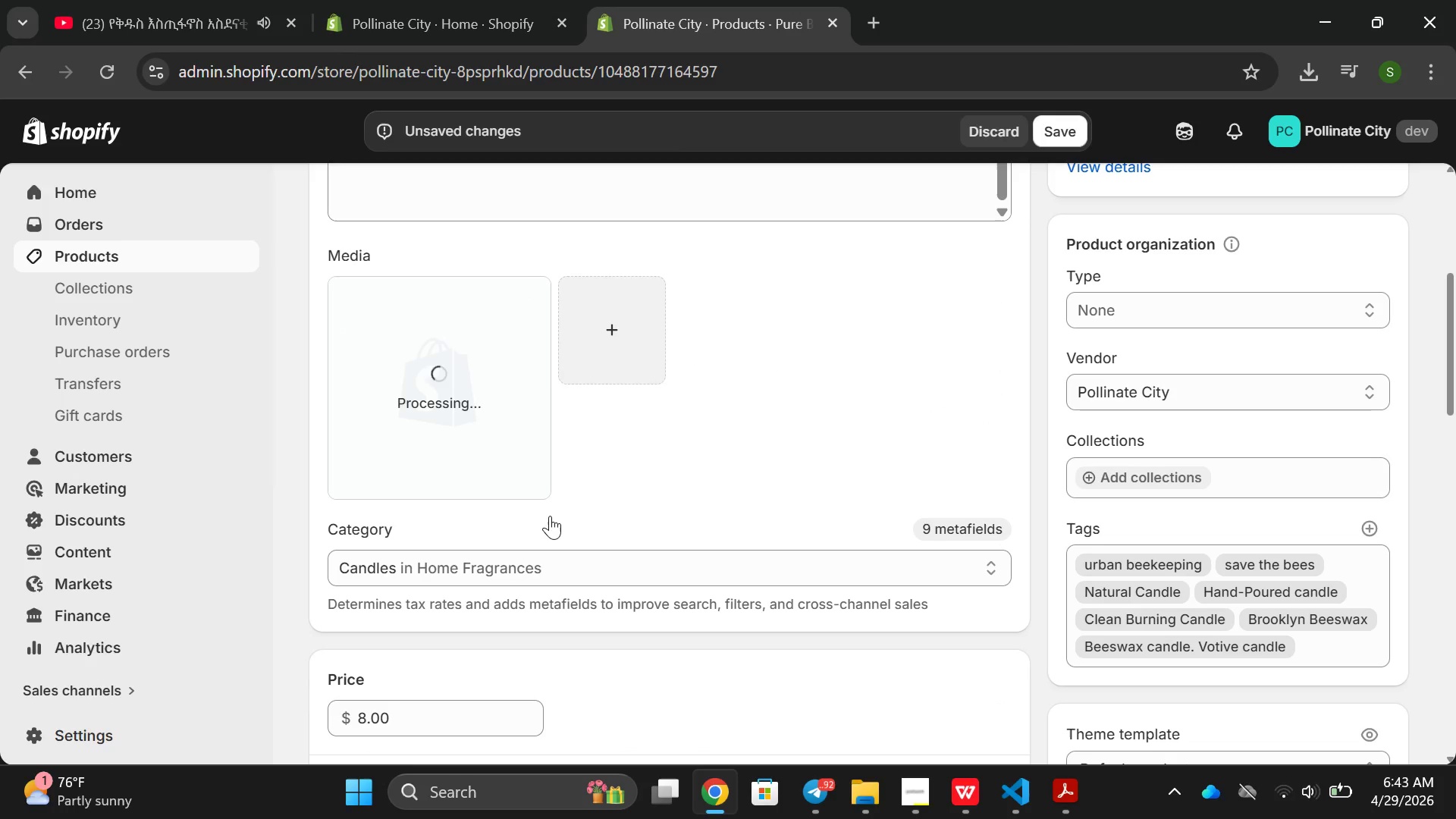 
wait(7.86)
 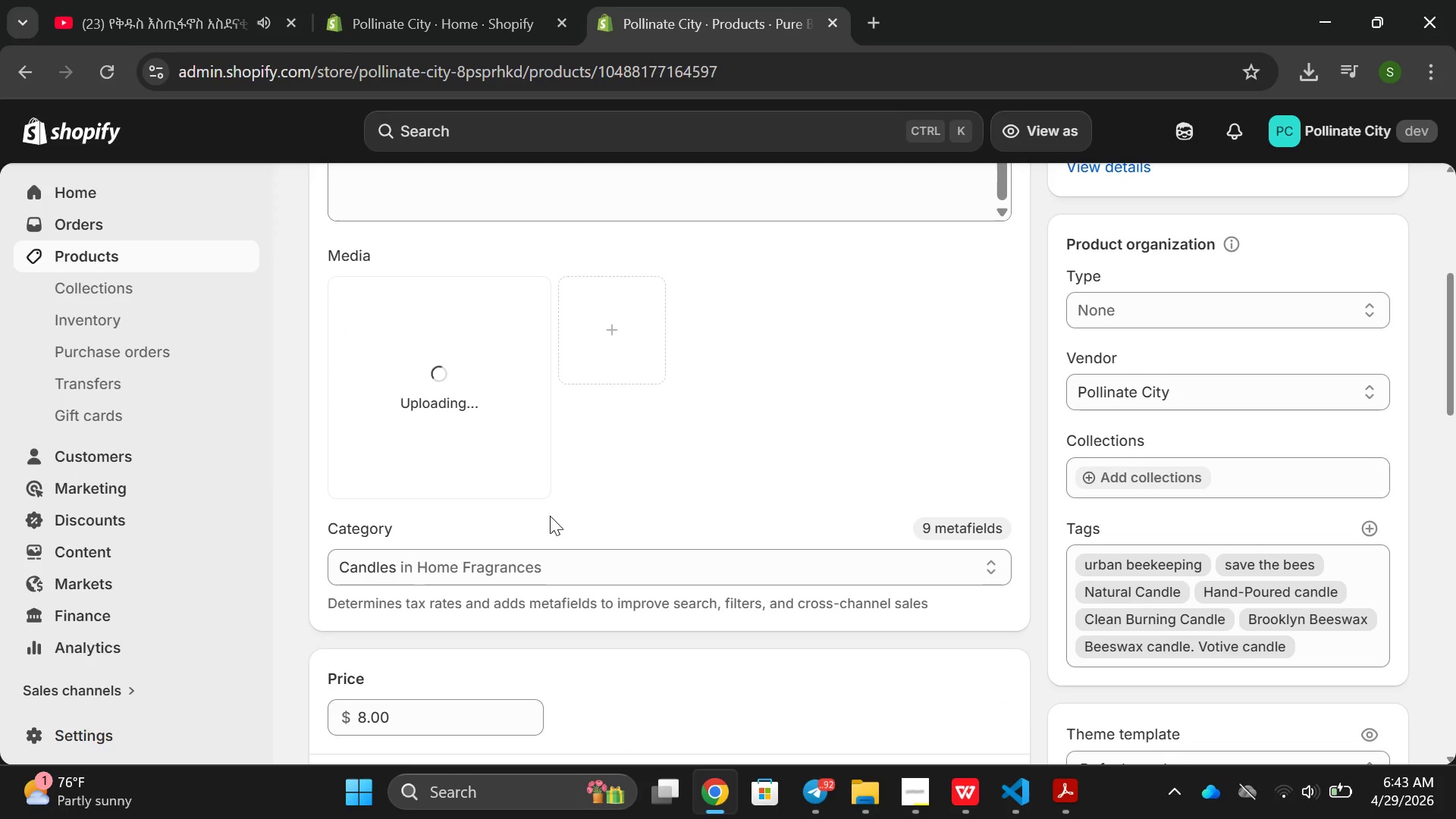 
left_click([469, 453])
 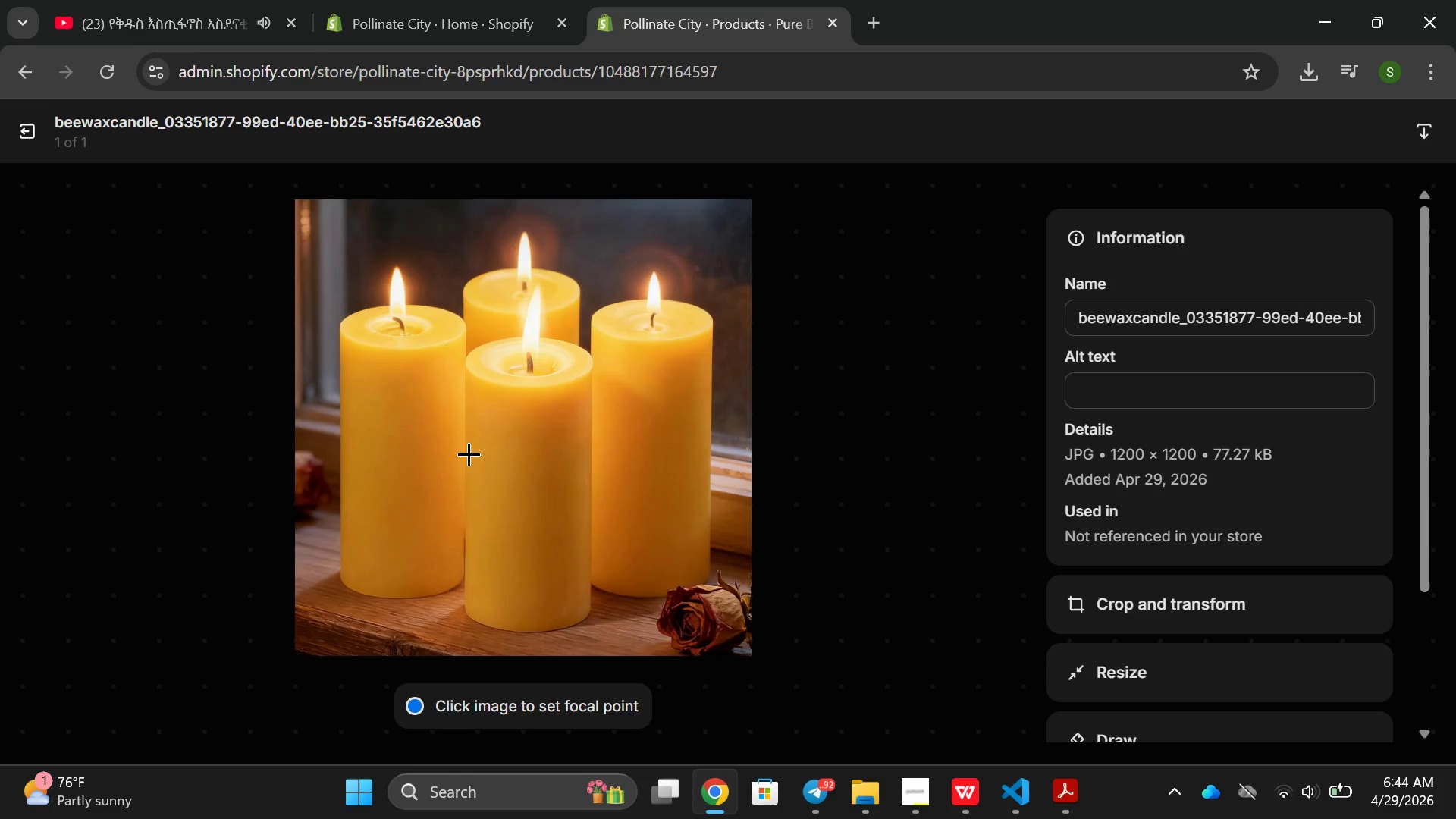 
left_click([1144, 381])
 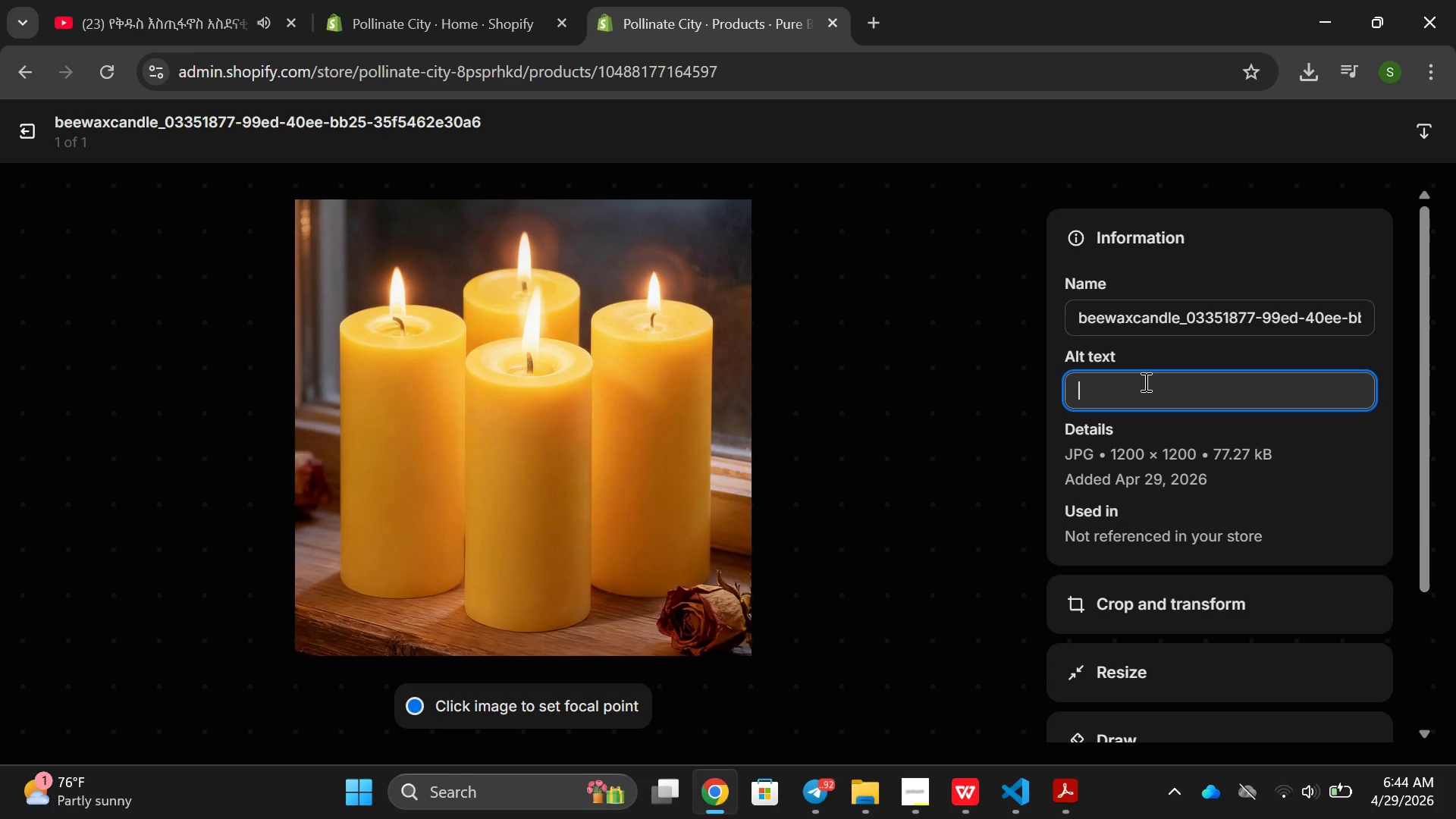 
type(Hand-Por)
key(Backspace)
type(ured)
 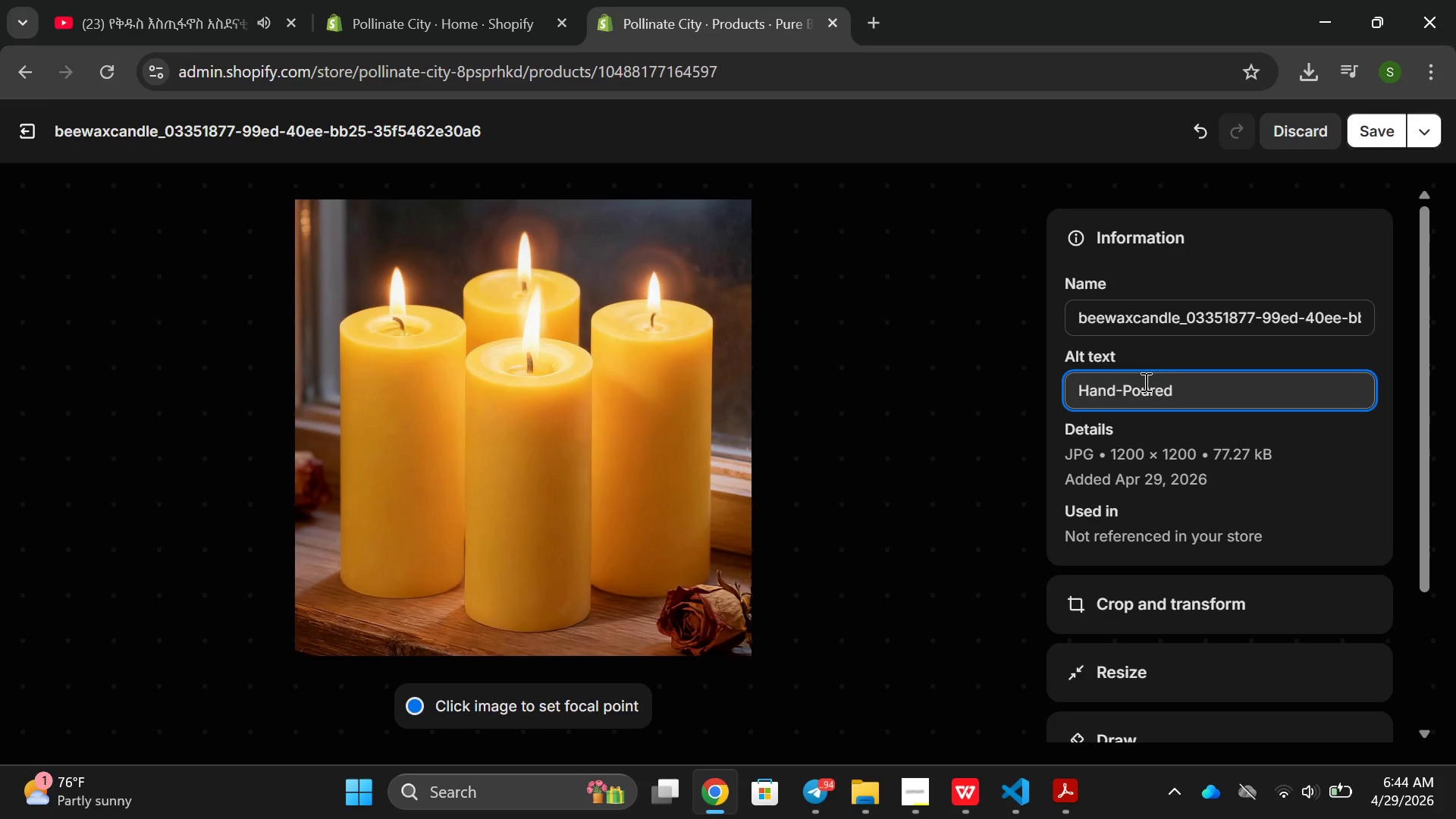 
type( beesqa)
key(Backspace)
key(Backspace)
key(Backspace)
key(Backspace)
key(Backspace)
key(Backspace)
type(Beeswax, Sace)
key(Backspace)
key(Backspace)
key(Backspace)
key(Backspace)
key(Backspace)
key(Backspace)
key(Backspace)
 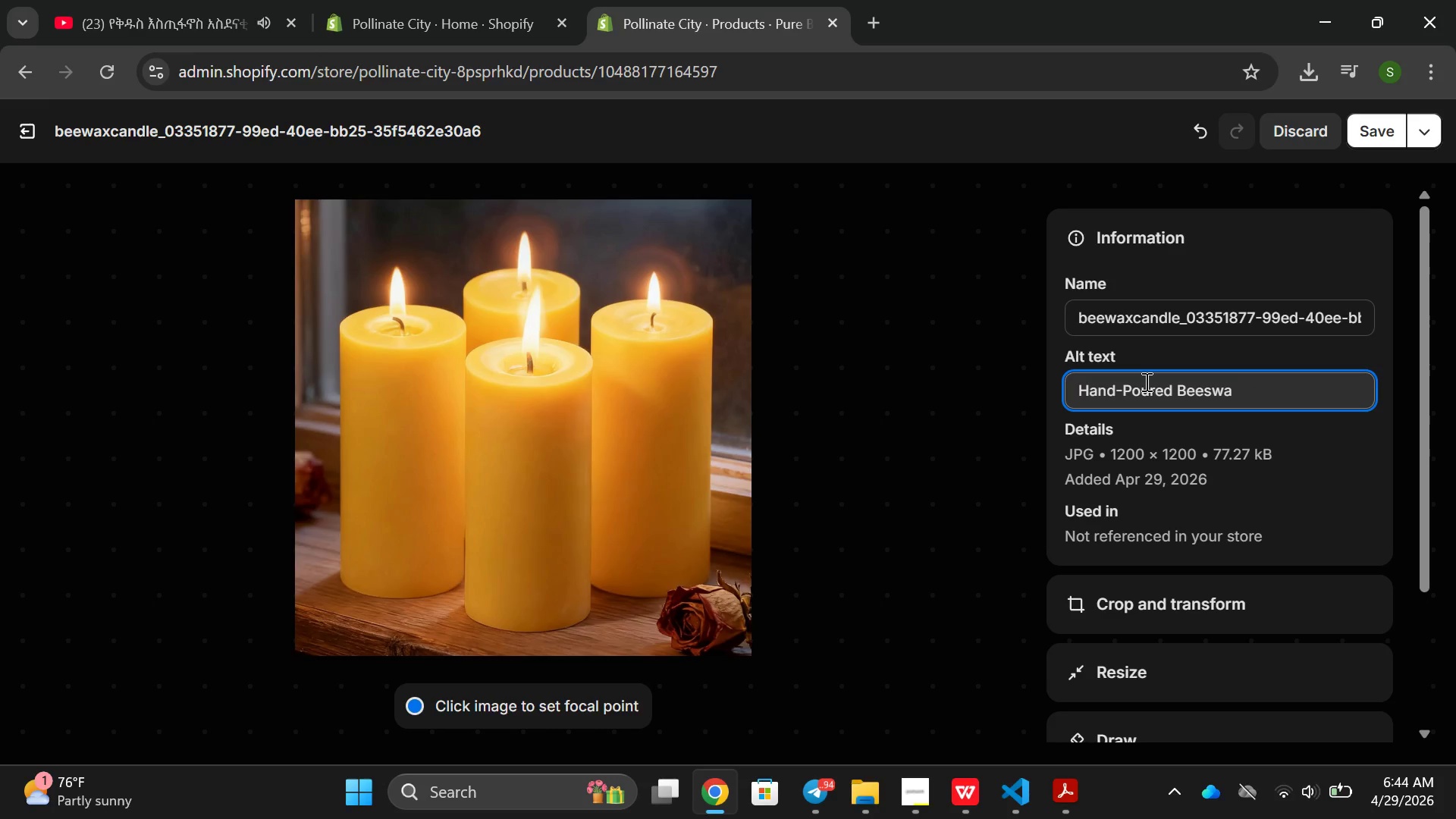 
key(X)
 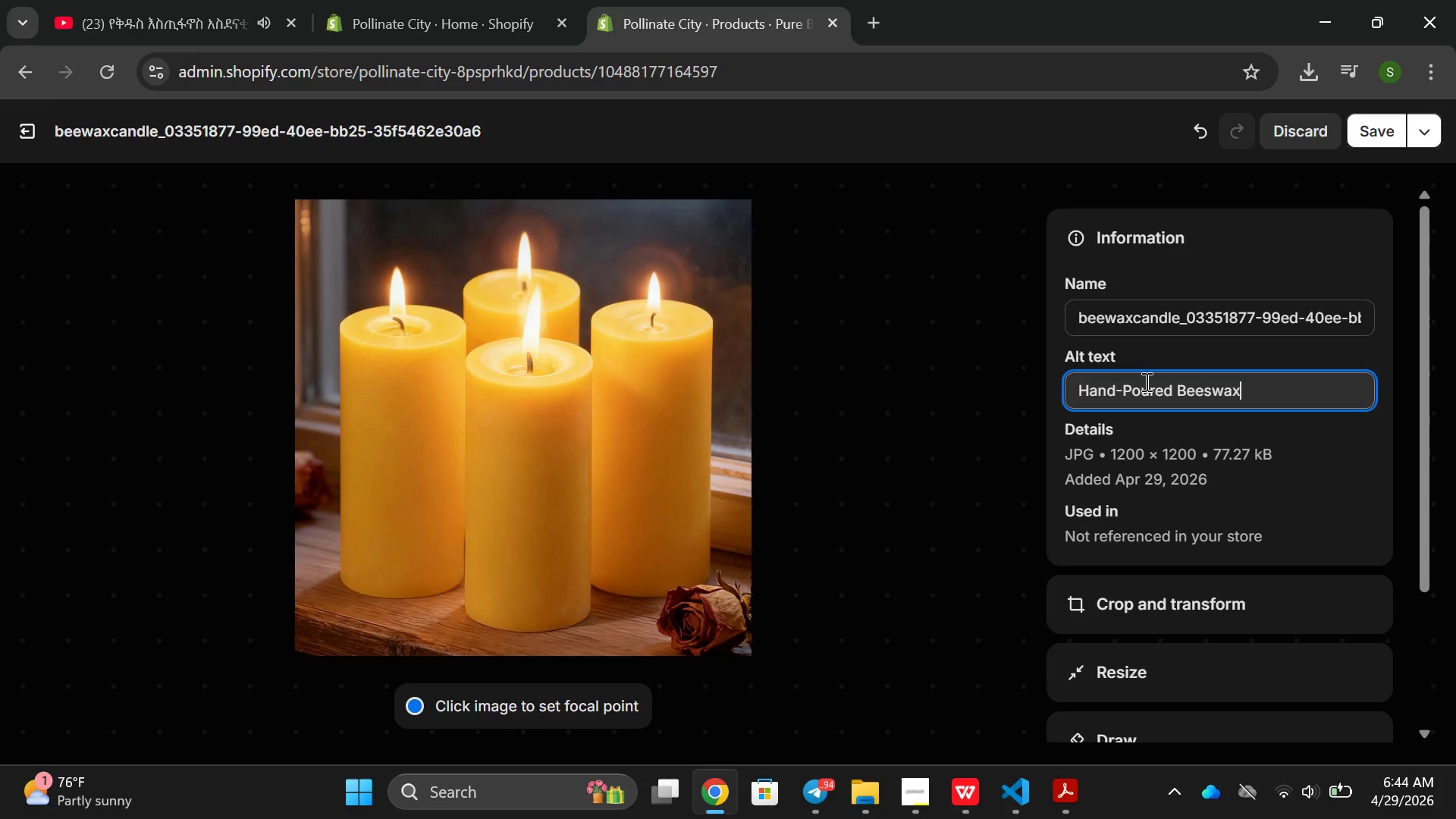 
key(Space)
 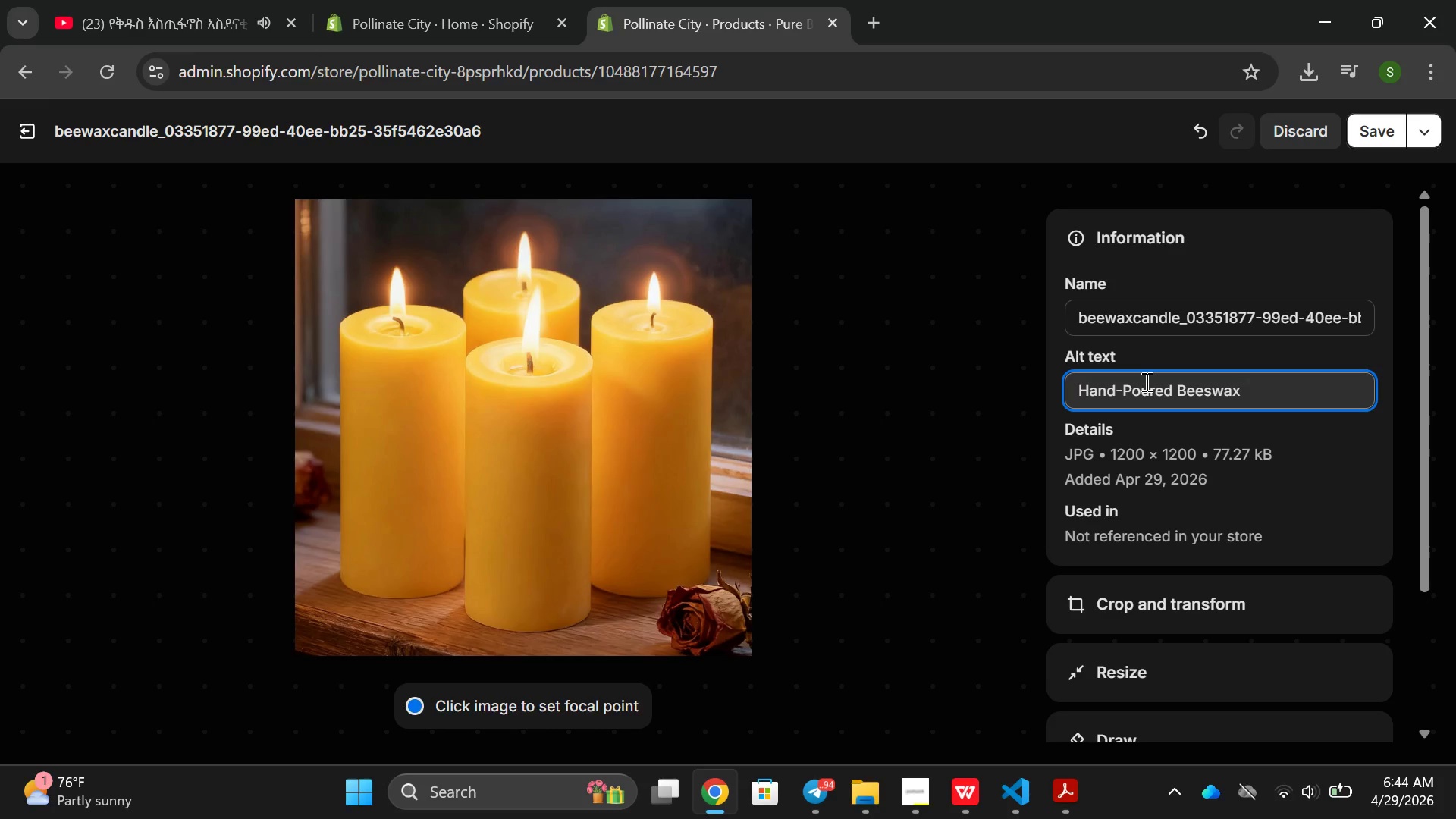 
left_click([1145, 381])
 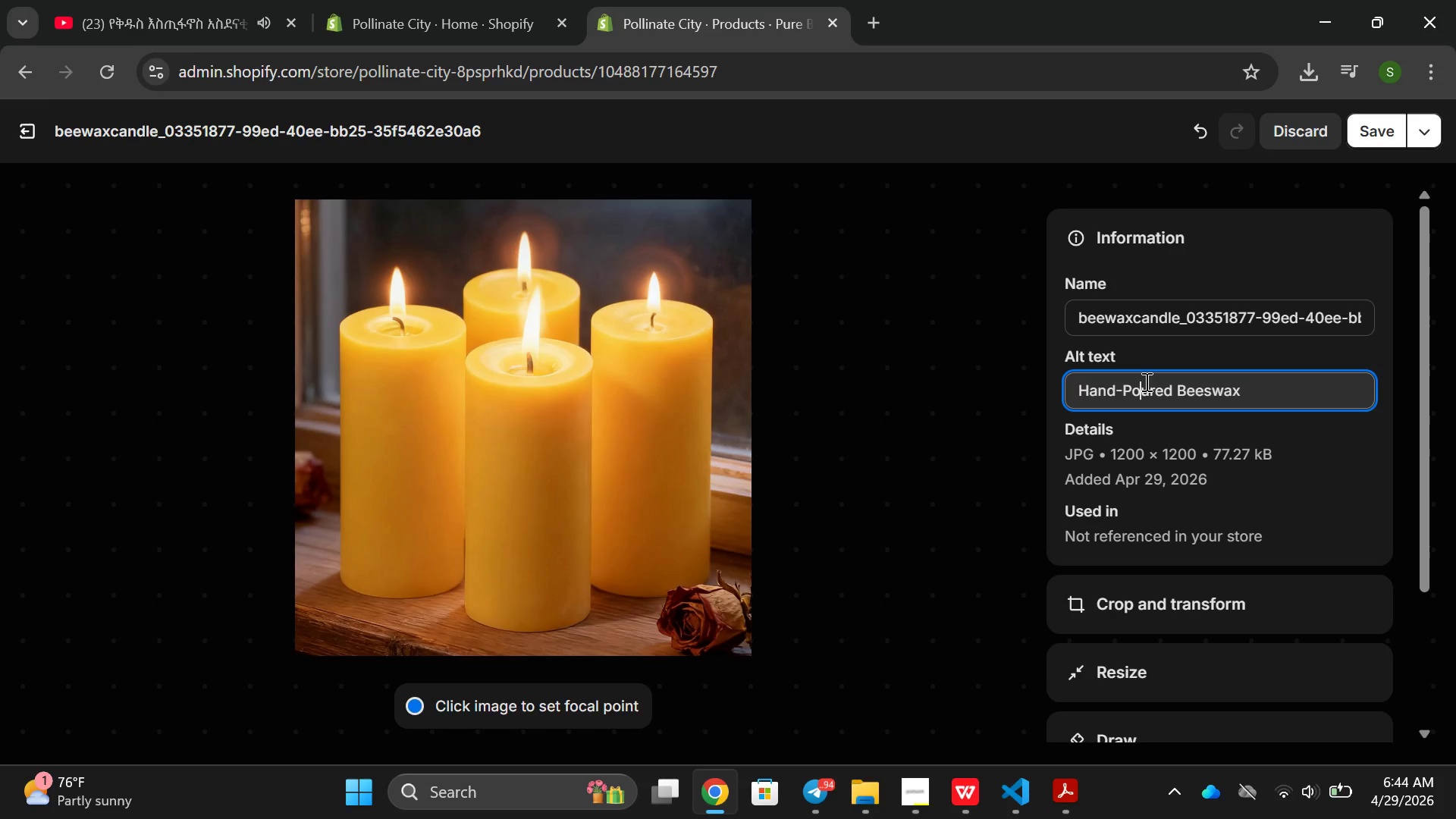 
type(vol)
key(Backspace)
type(tive b)
key(Backspace)
type(cab)
key(Backspace)
key(Backspace)
key(Backspace)
key(Backspace)
key(Backspace)
key(Backspace)
key(Backspace)
key(Backspace)
key(Backspace)
key(Backspace)
 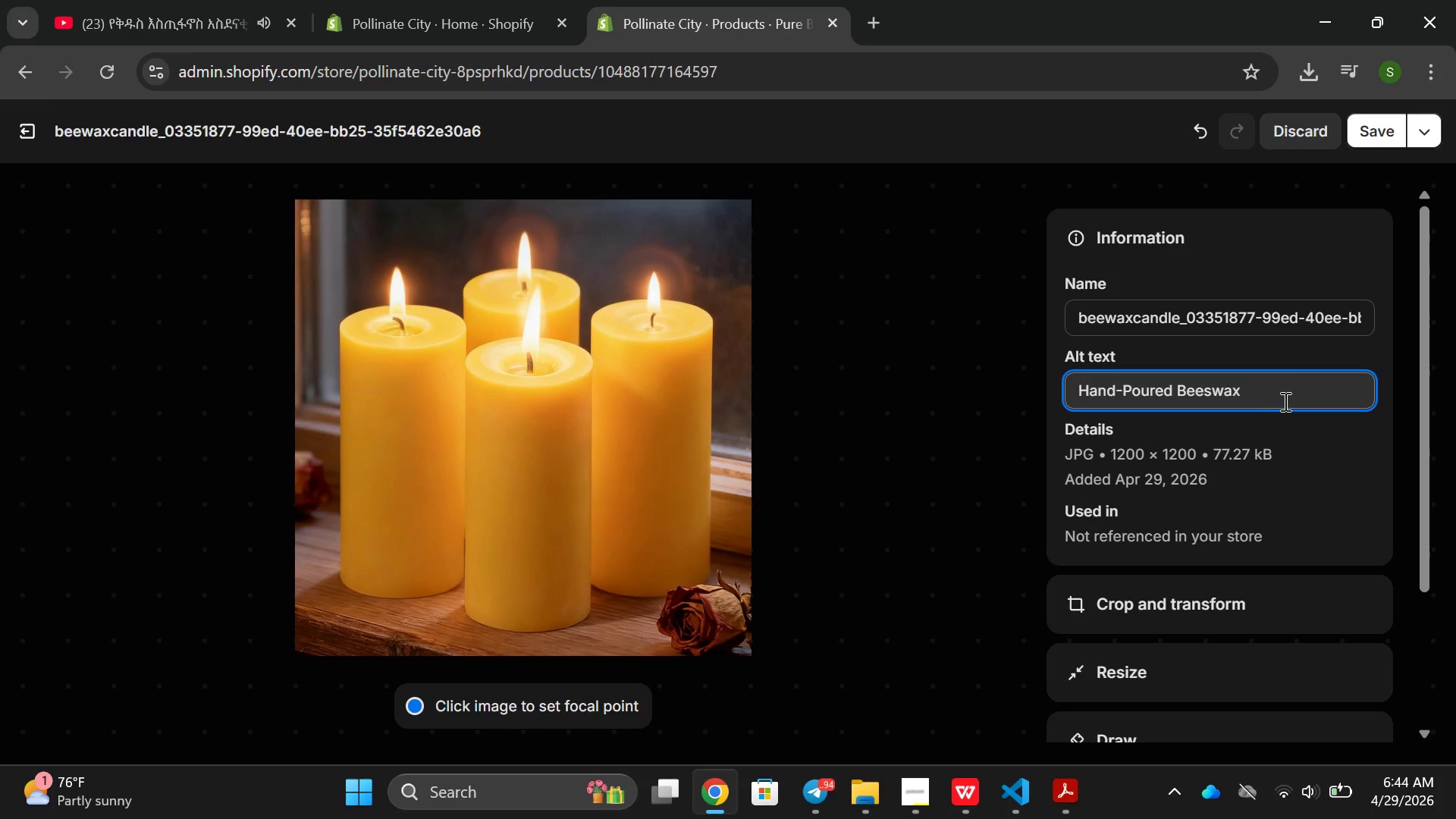 
left_click([1285, 400])
 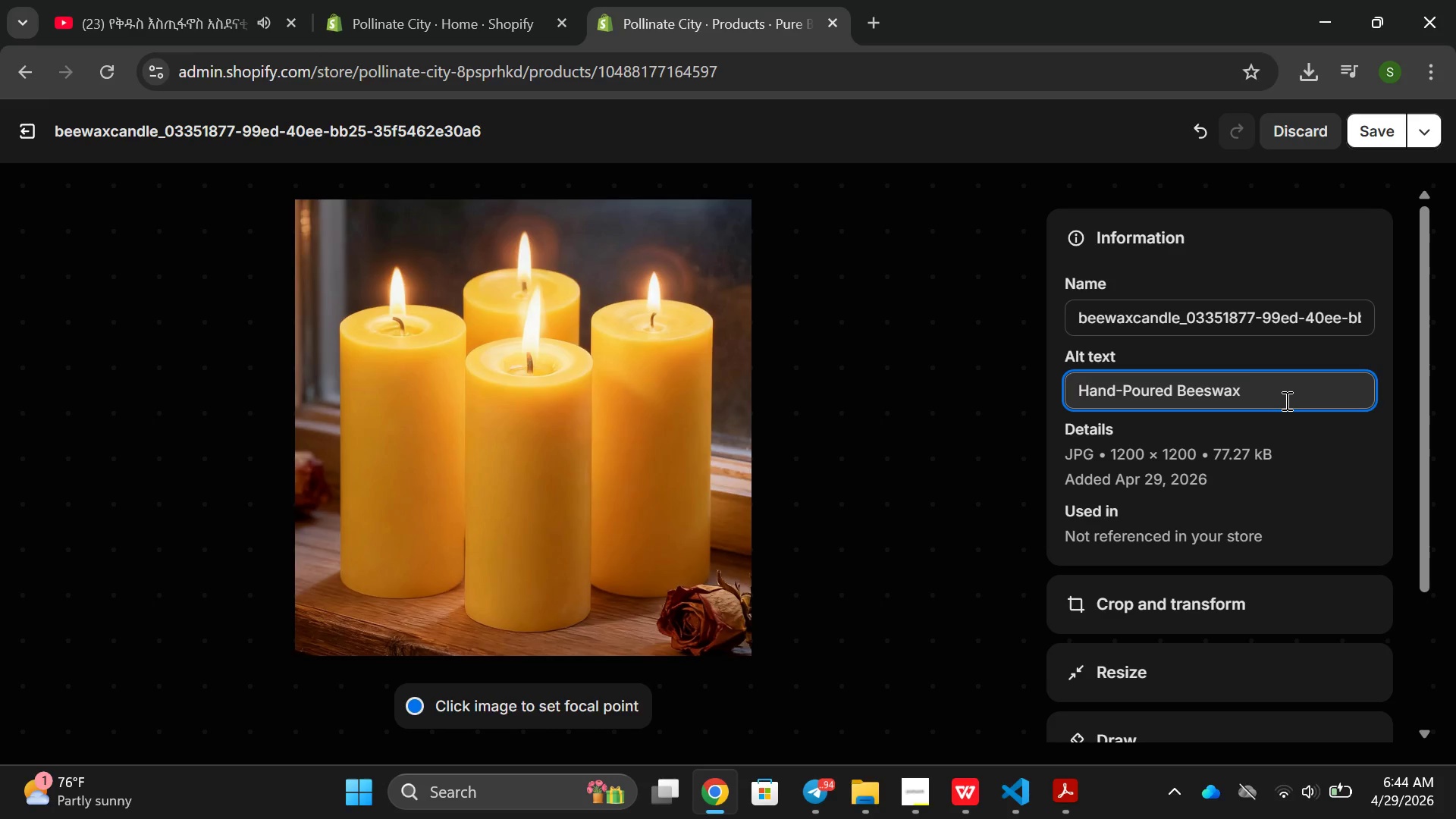 
type(val)
 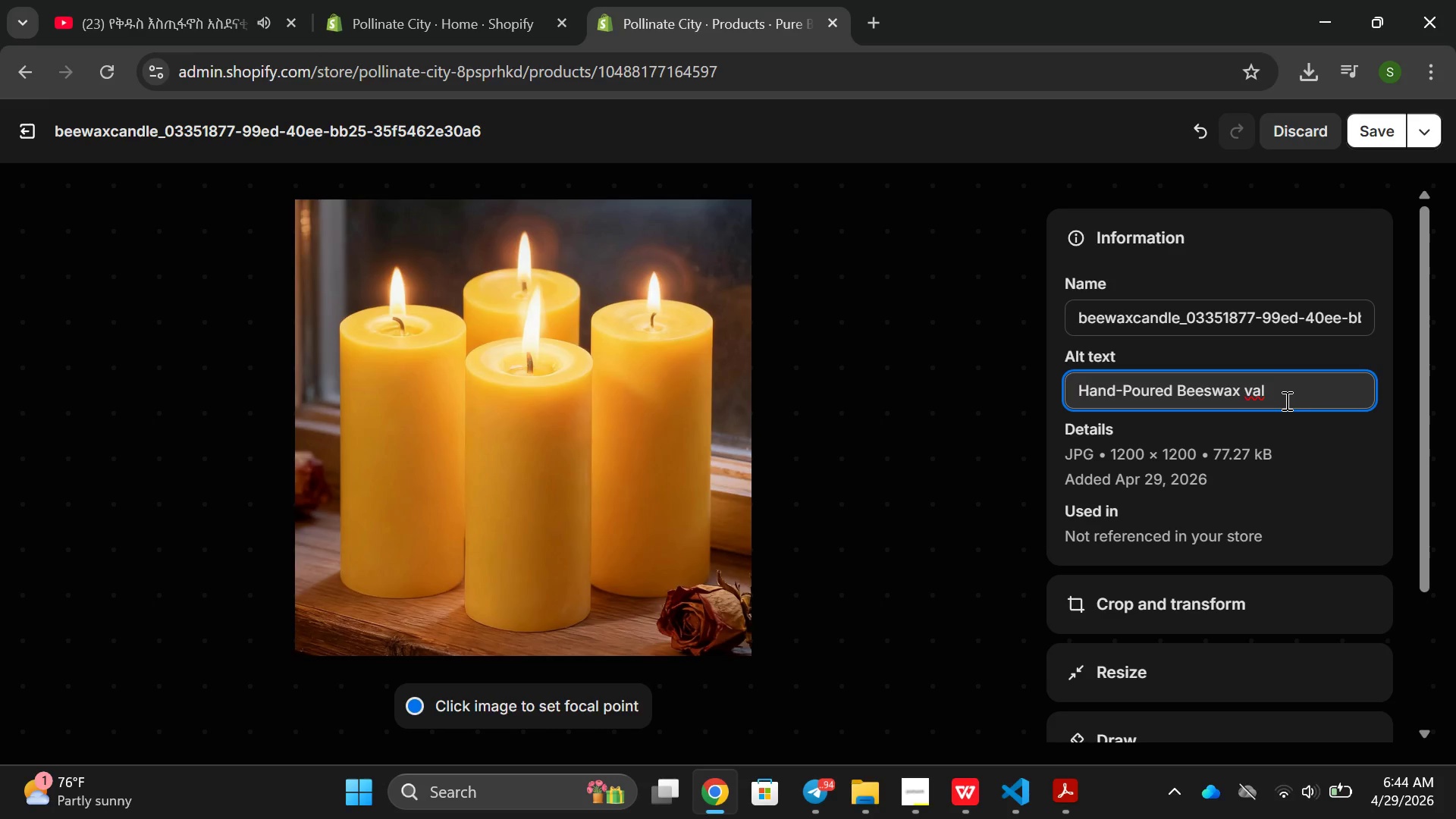 
wait(8.08)
 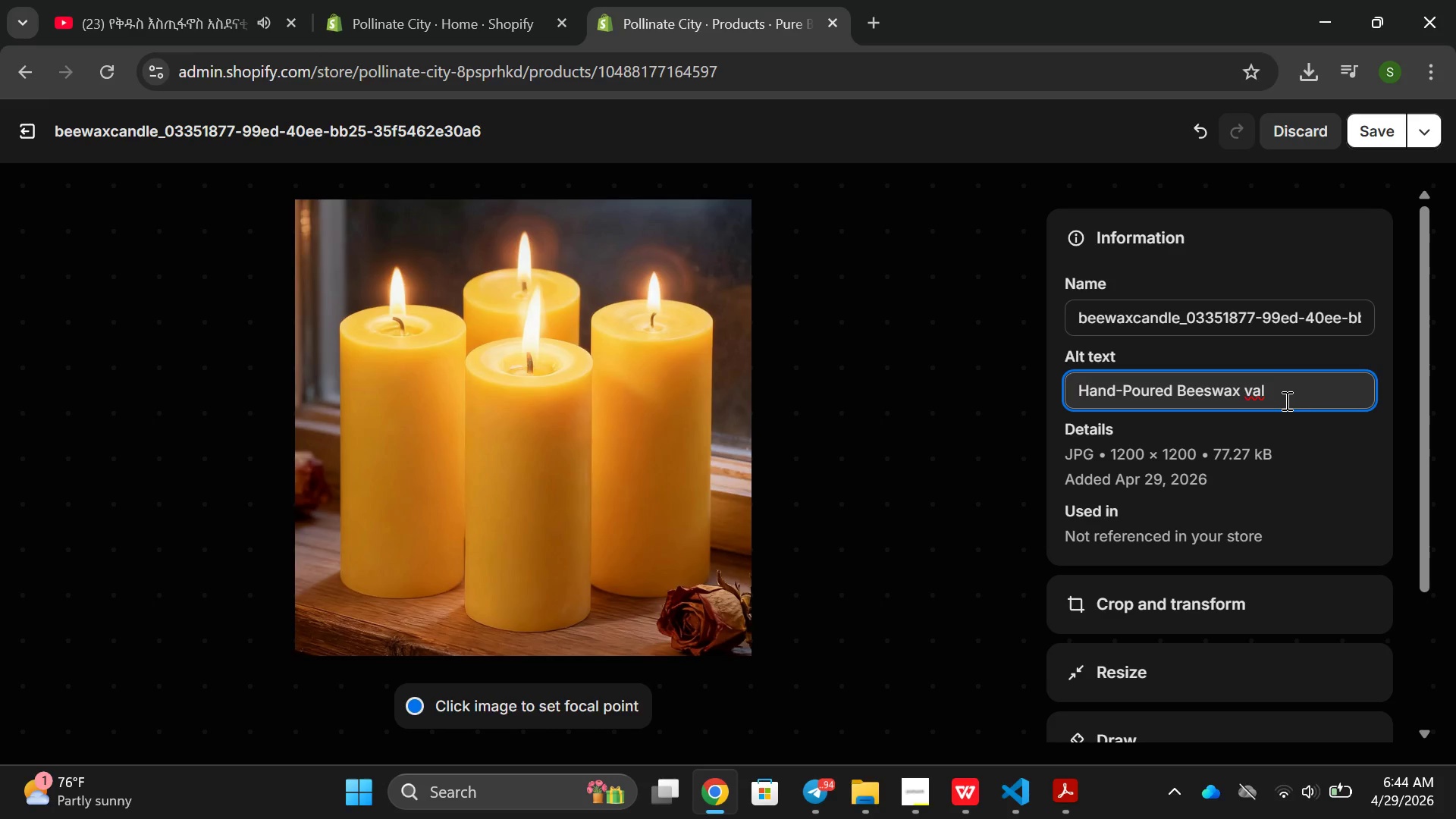 
key(Backspace)
type(tive candle)
key(Backspace)
key(Backspace)
key(Backspace)
key(Backspace)
key(Backspace)
key(Backspace)
key(Backspace)
key(Backspace)
key(Backspace)
key(Backspace)
key(Backspace)
type(otive )
key(Backspace)
key(Backspace)
key(Backspace)
key(Backspace)
key(Backspace)
key(Backspace)
key(Backspace)
type(otive candle burnu)
key(Backspace)
type(ing wurh)
key(Backspace)
key(Backspace)
key(Backspace)
type(ith warm glow, Natural honey-colored waxm)
key(Backspace)
 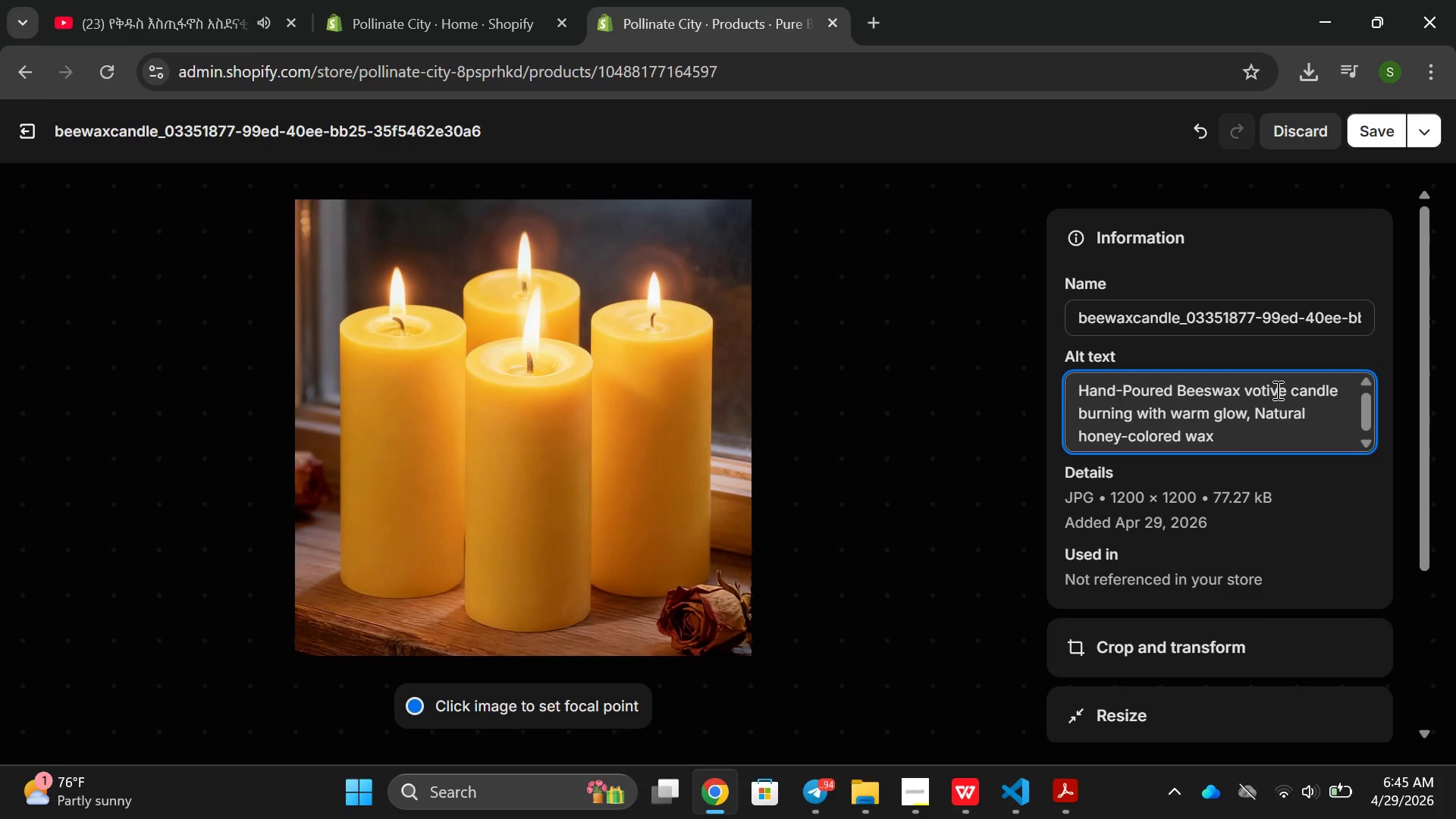 
hold_key(key=Backspace, duration=0.62)
 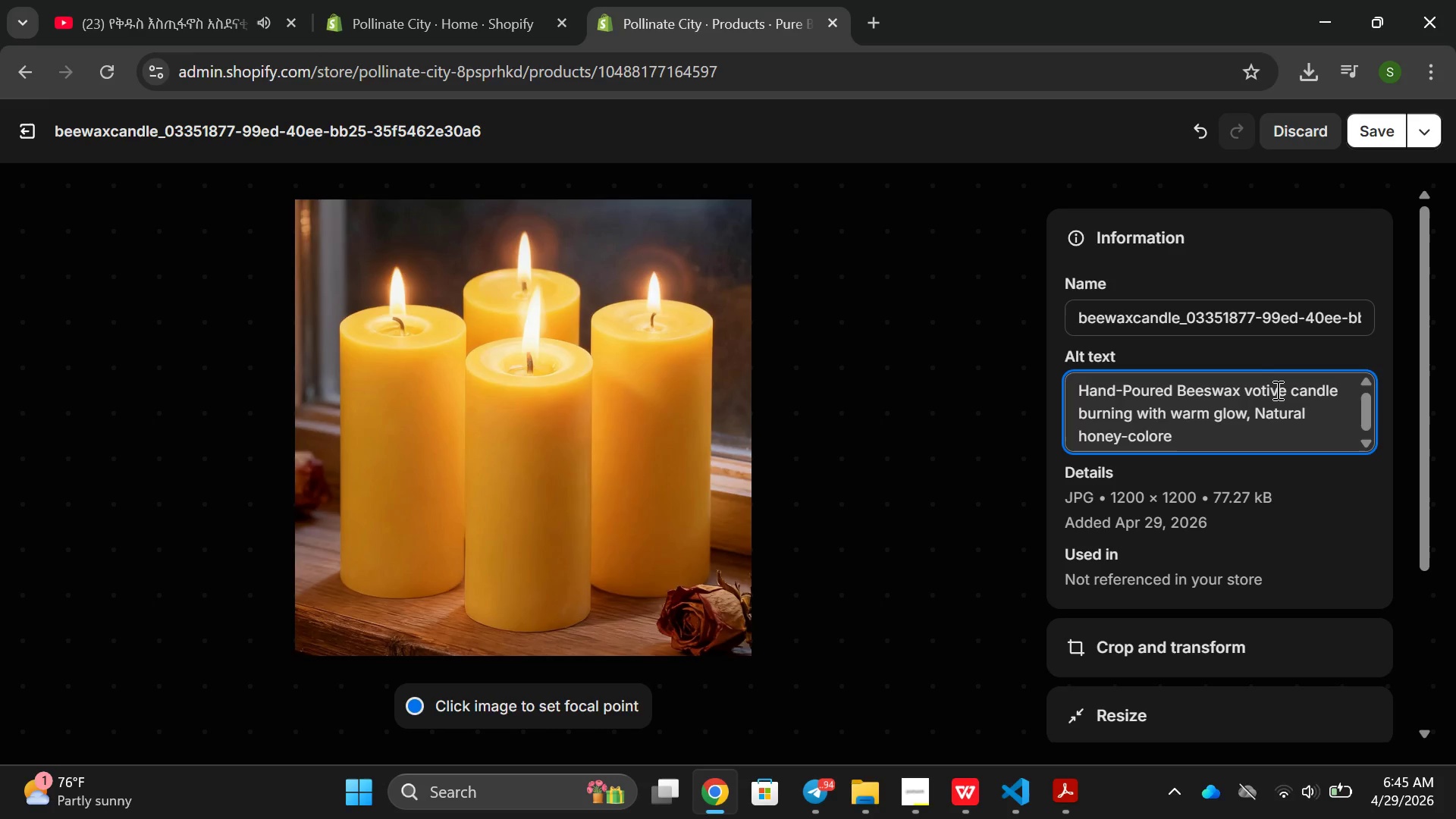 
hold_key(key=Backspace, duration=0.97)
 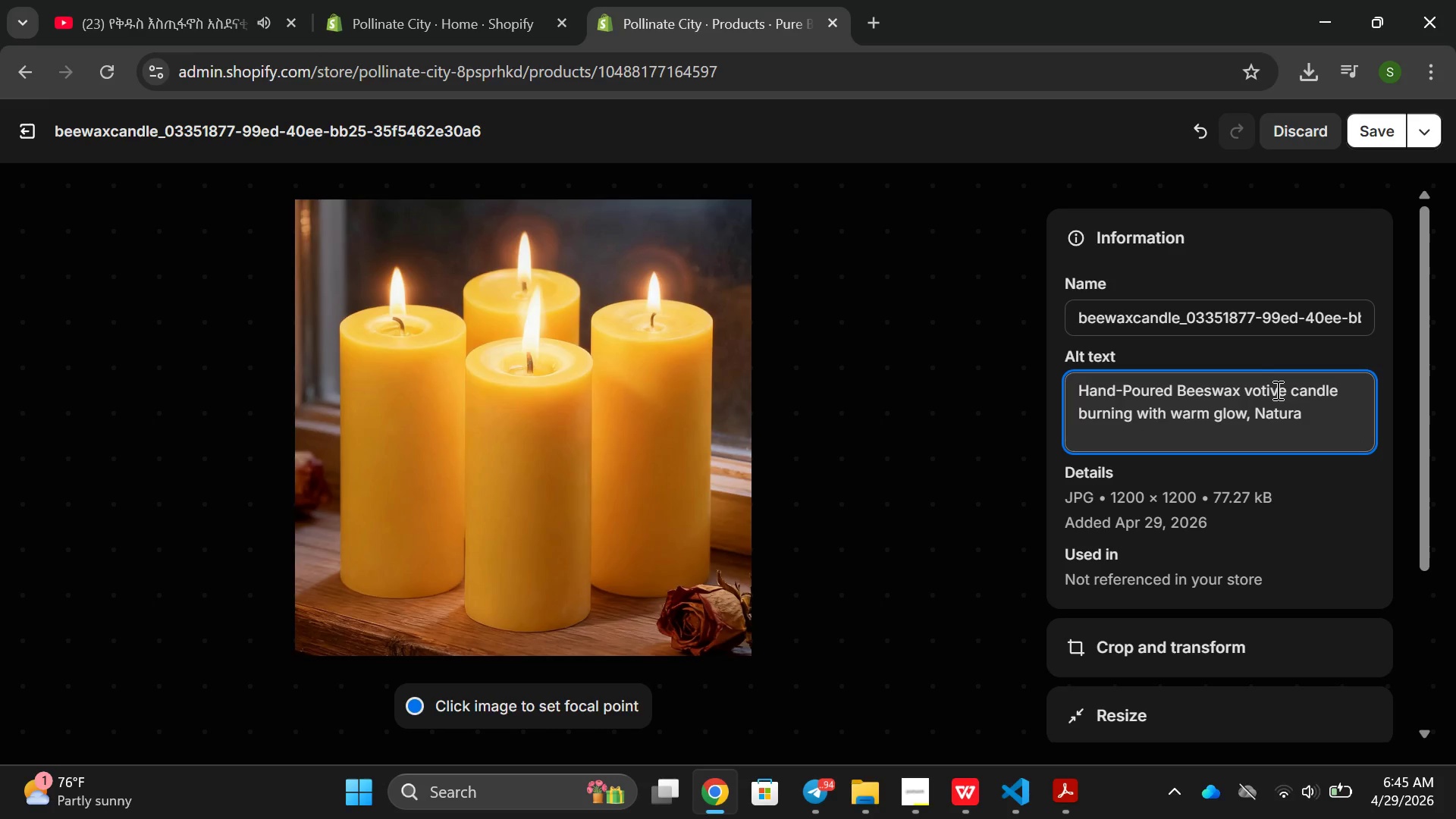 
key(Backspace)
 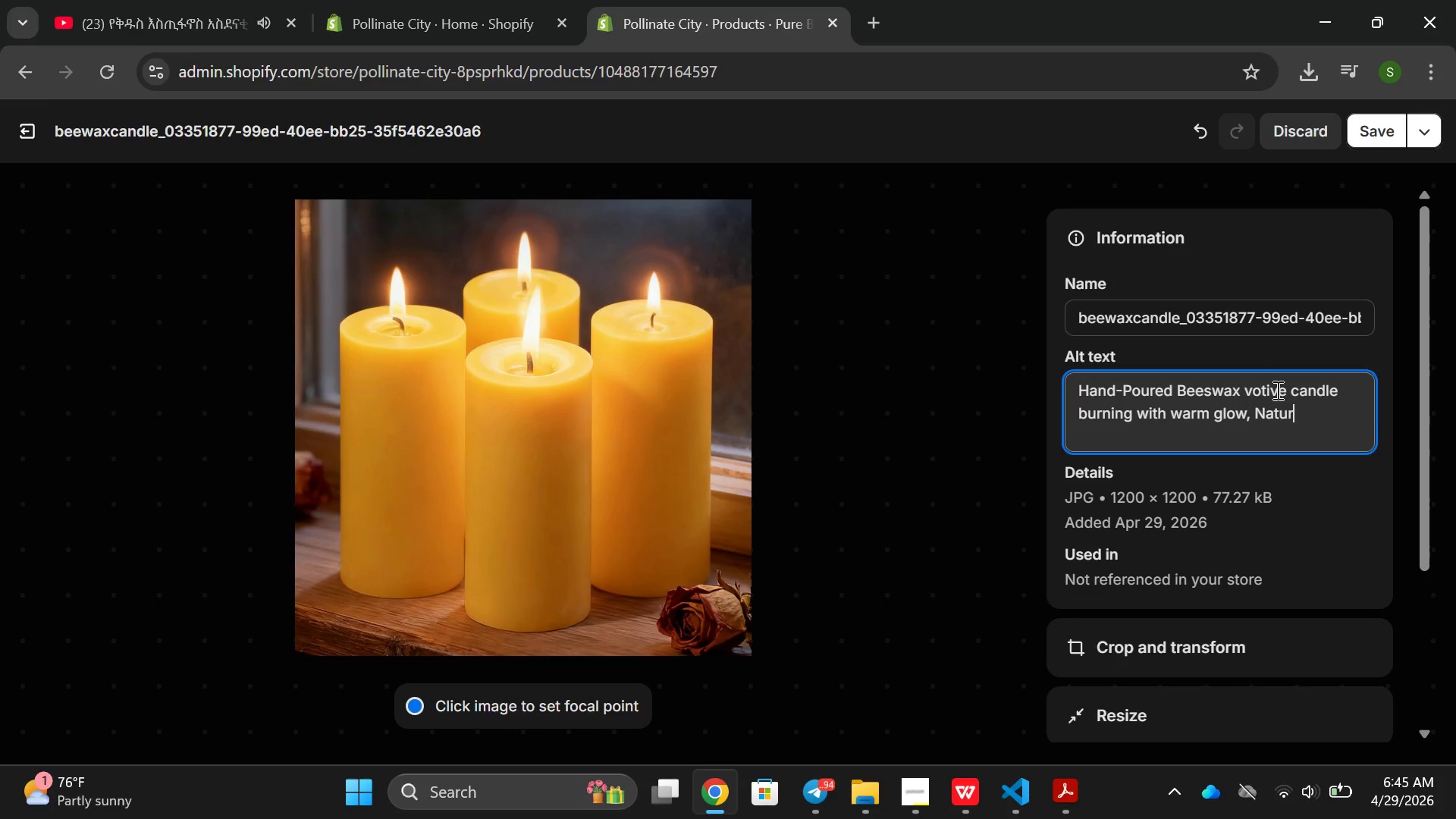 
hold_key(key=Backspace, duration=0.55)
 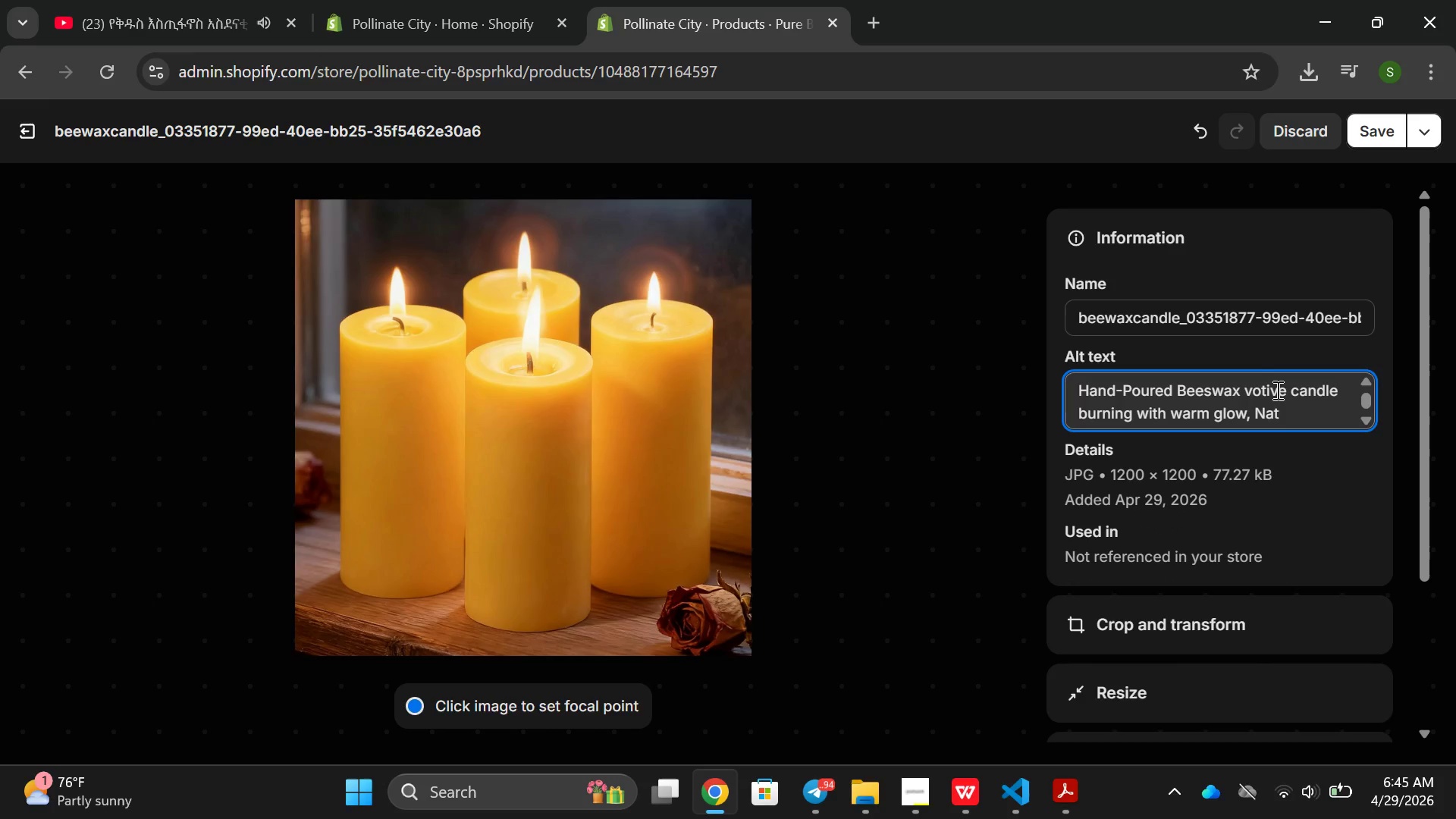 
key(Backspace)
 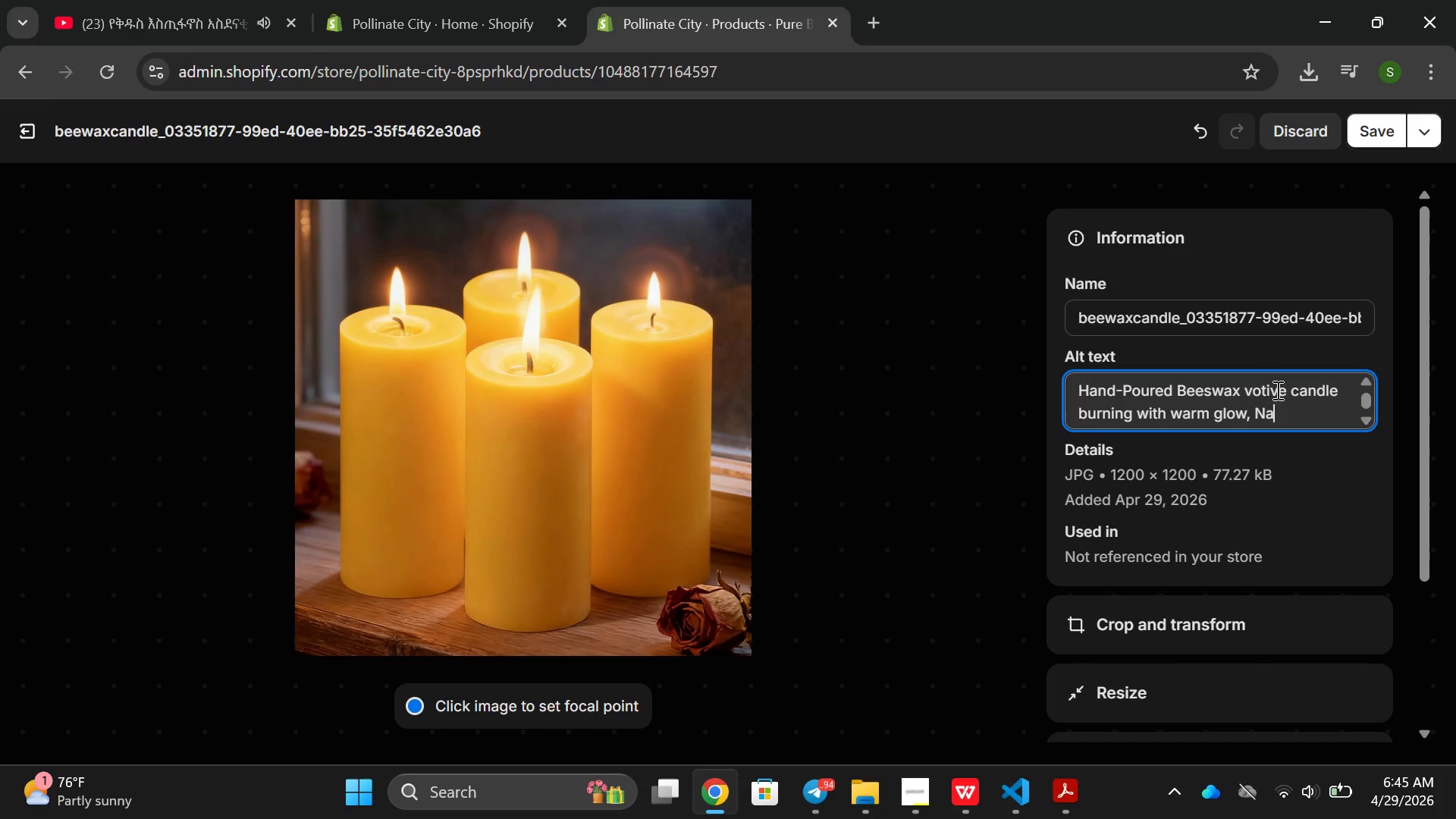 
key(Backspace)
 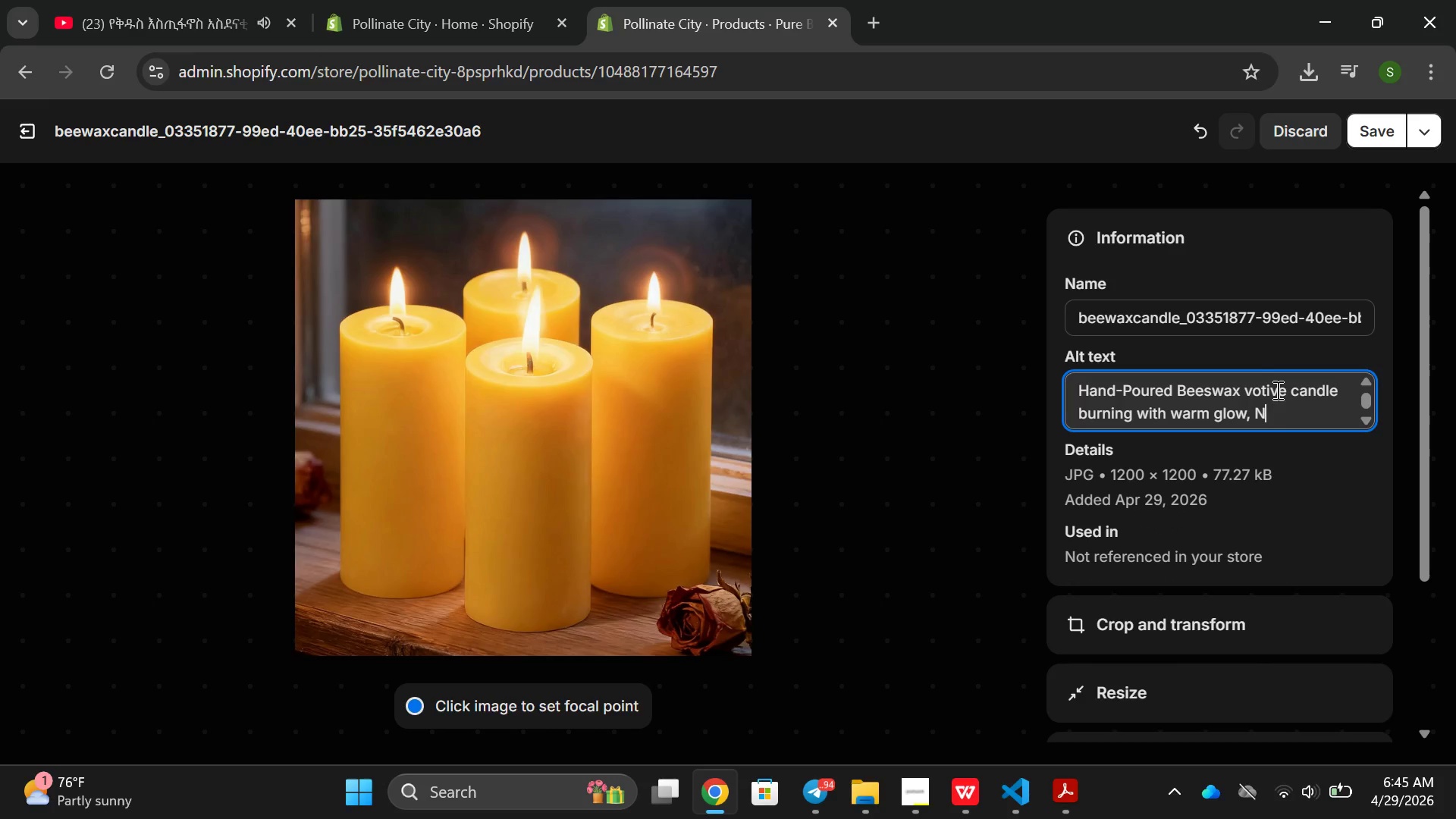 
key(Backspace)
 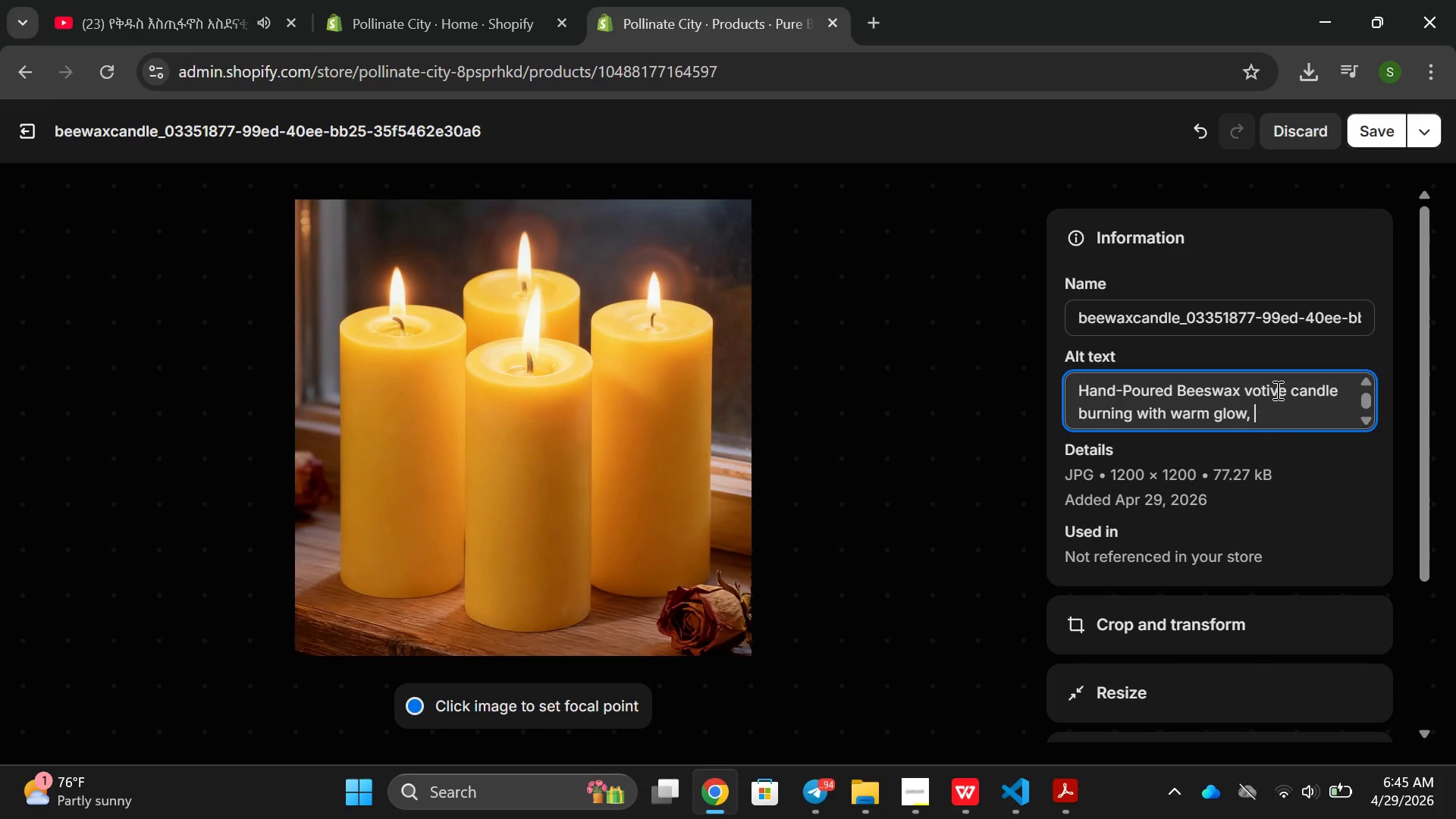 
key(Backspace)
 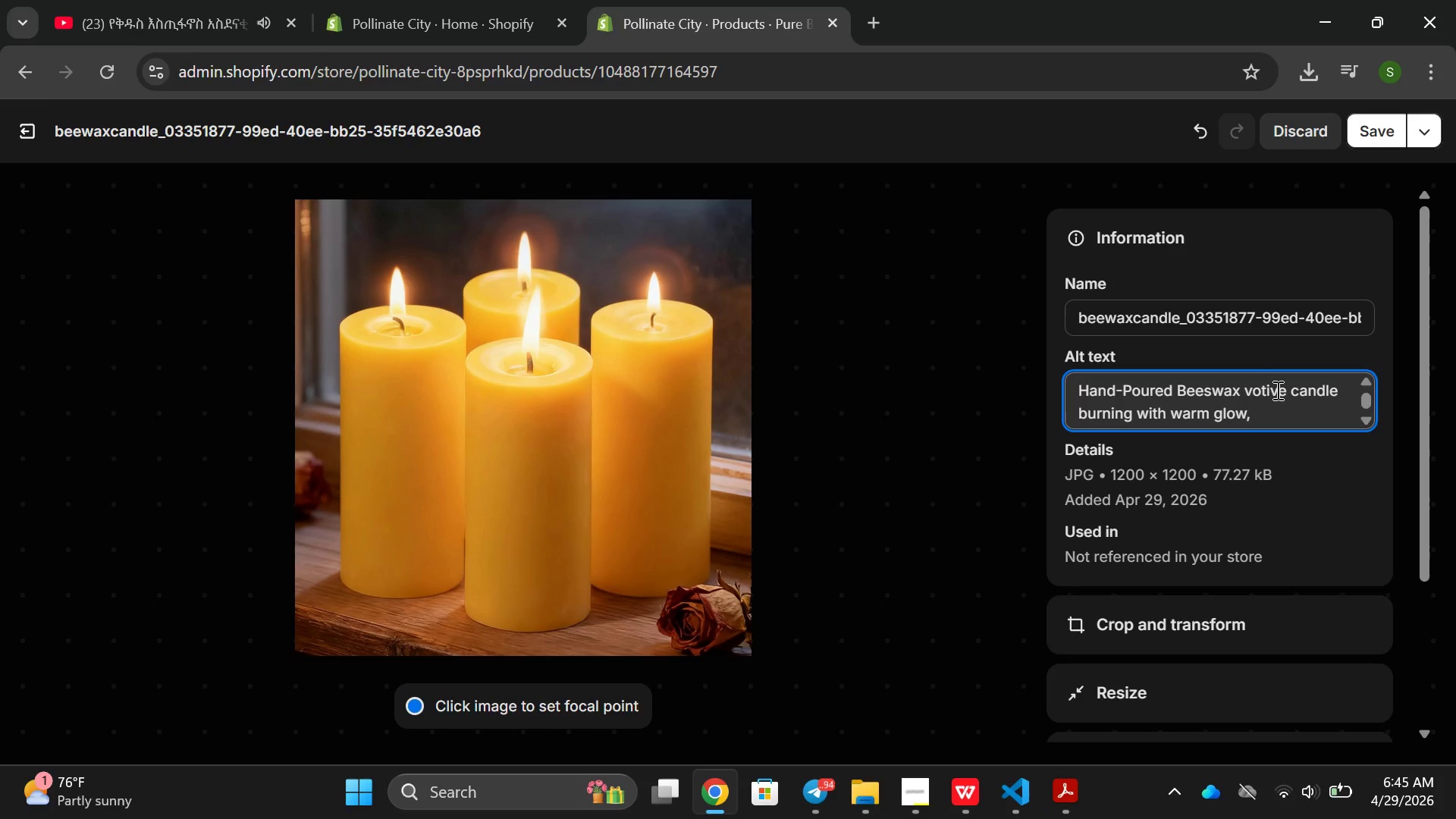 
key(Backspace)
 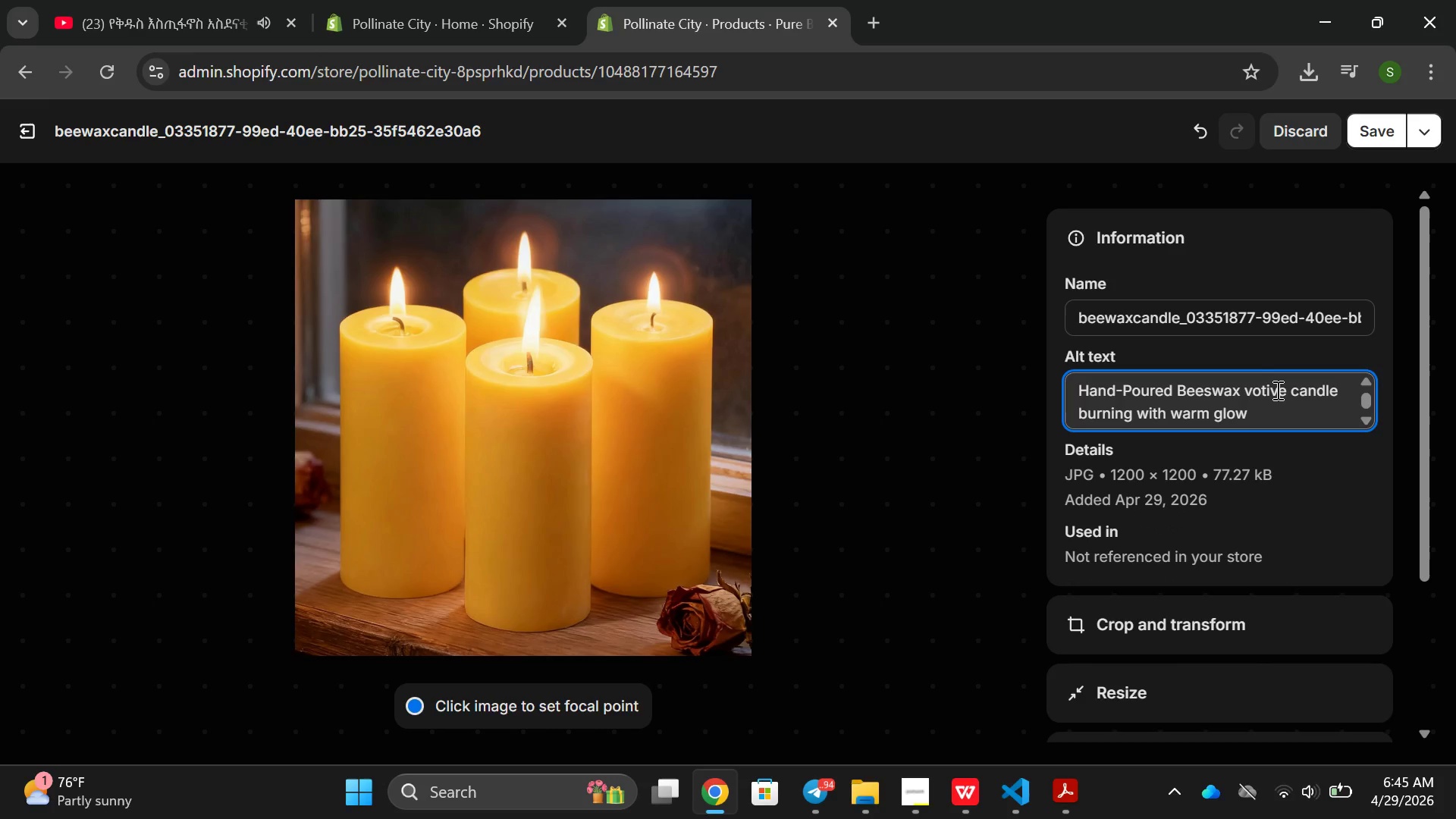 
key(Space)
 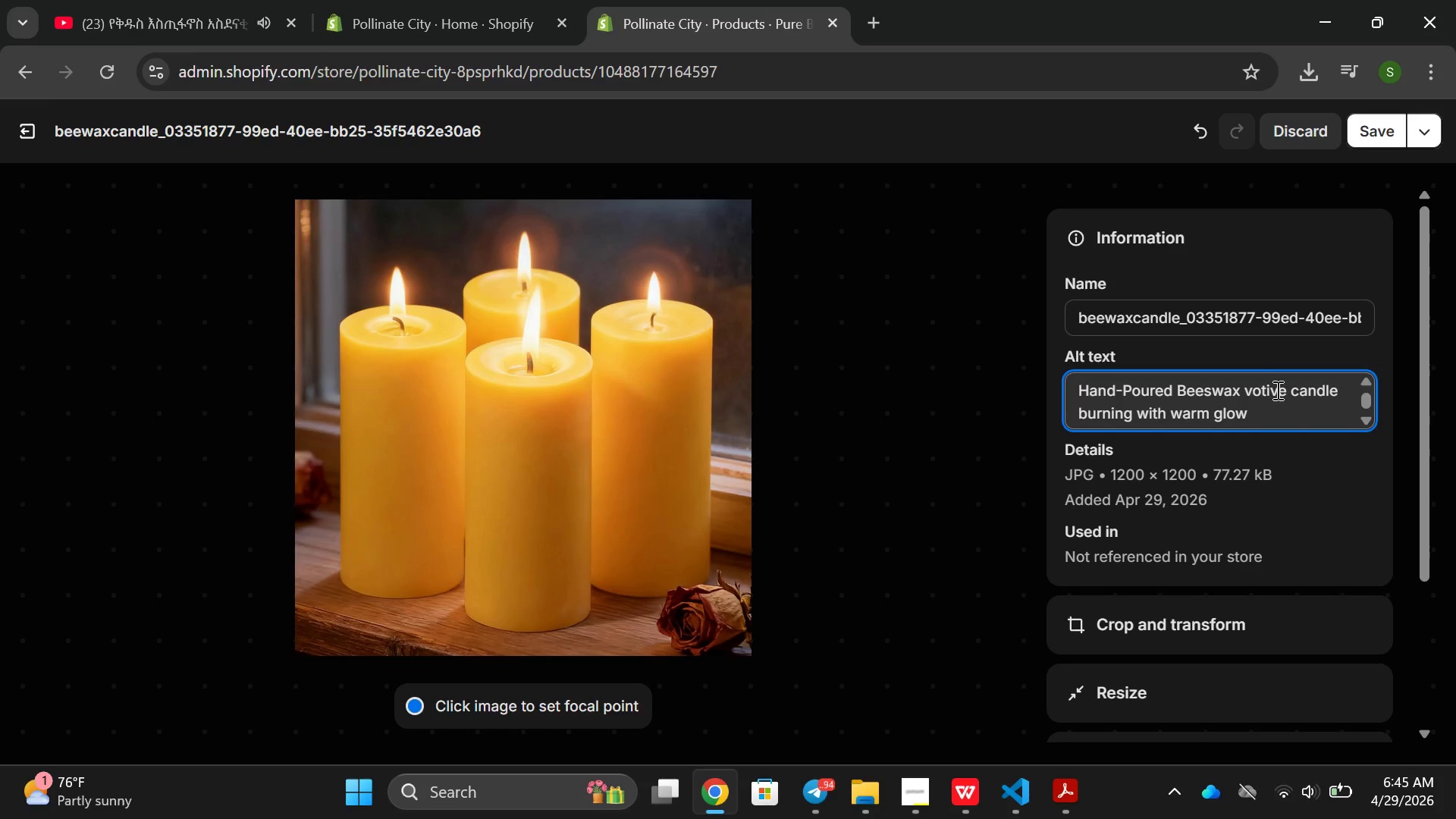 
key(Control+Z)
 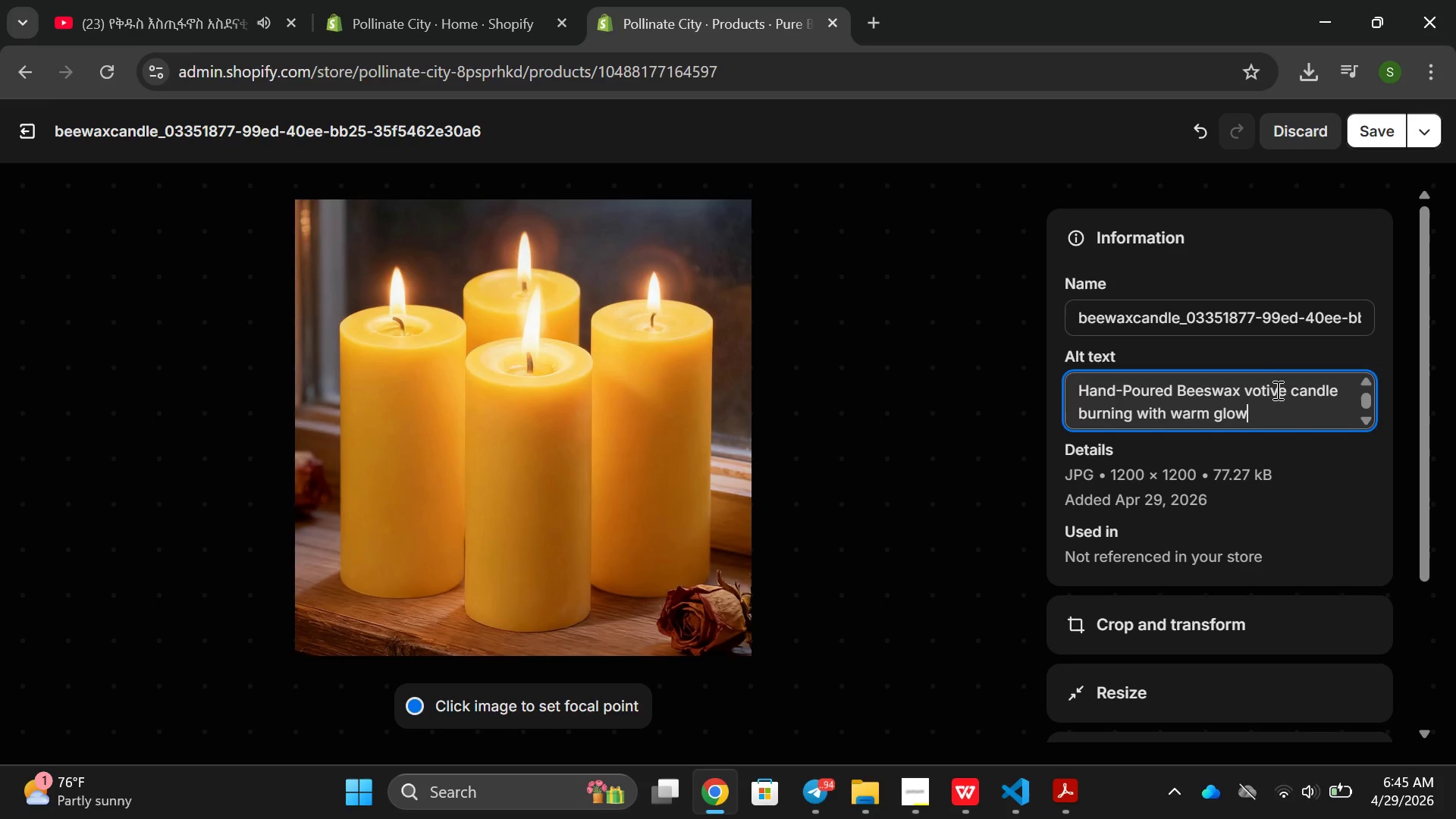 
key(Control+Z)
 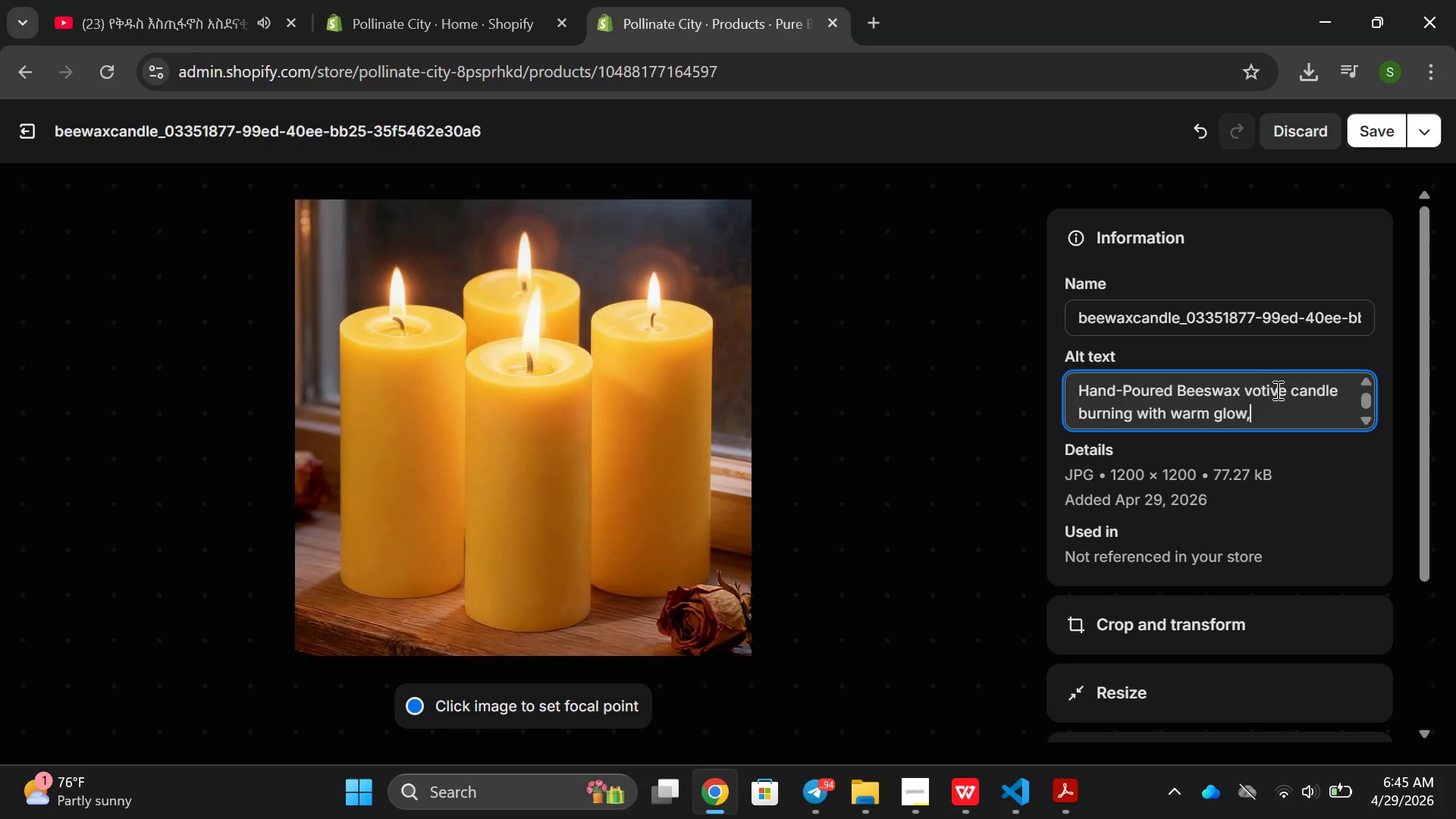 
key(Control+Z)
 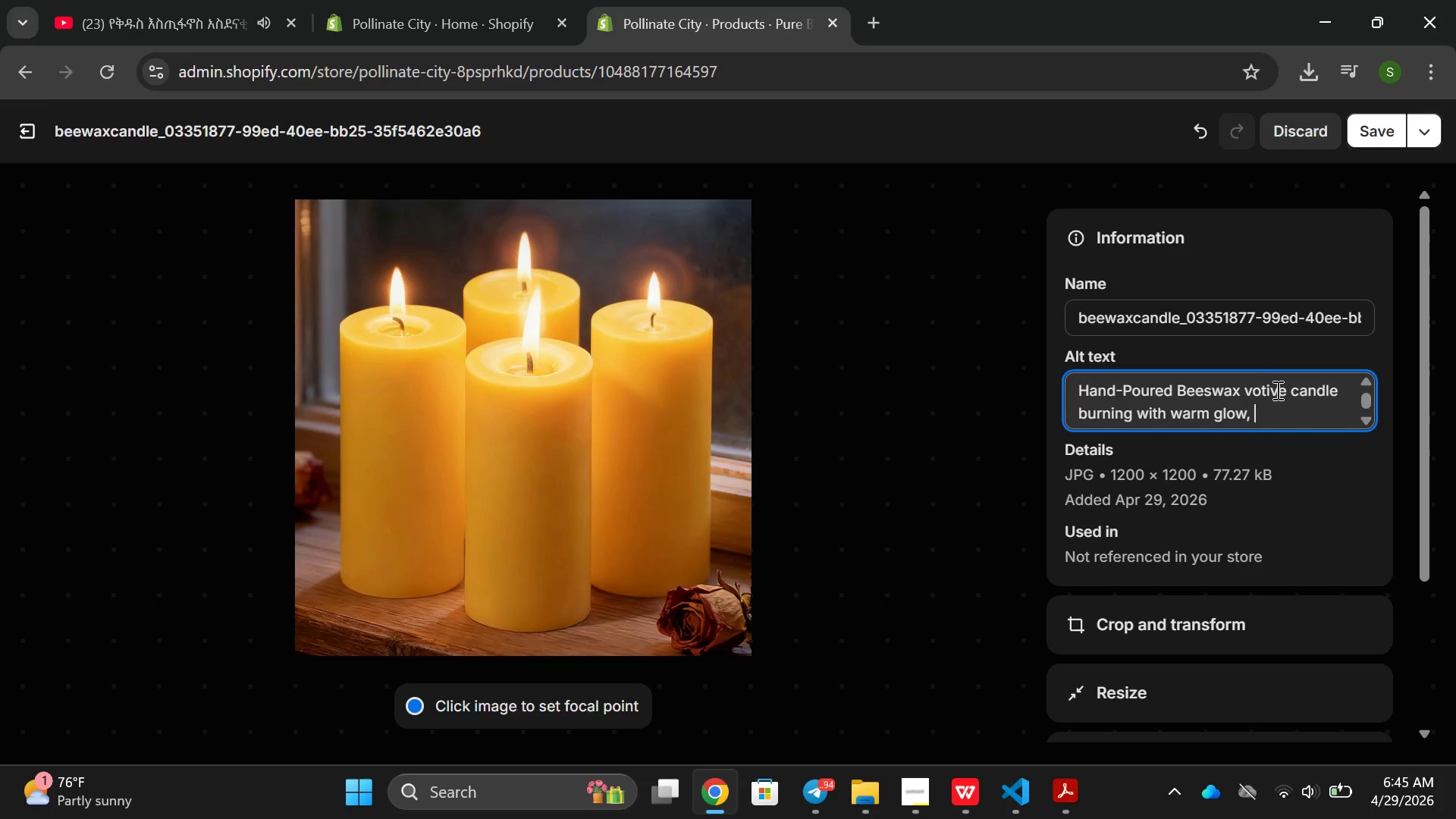 
hold_key(key=ControlLeft, duration=0.78)
 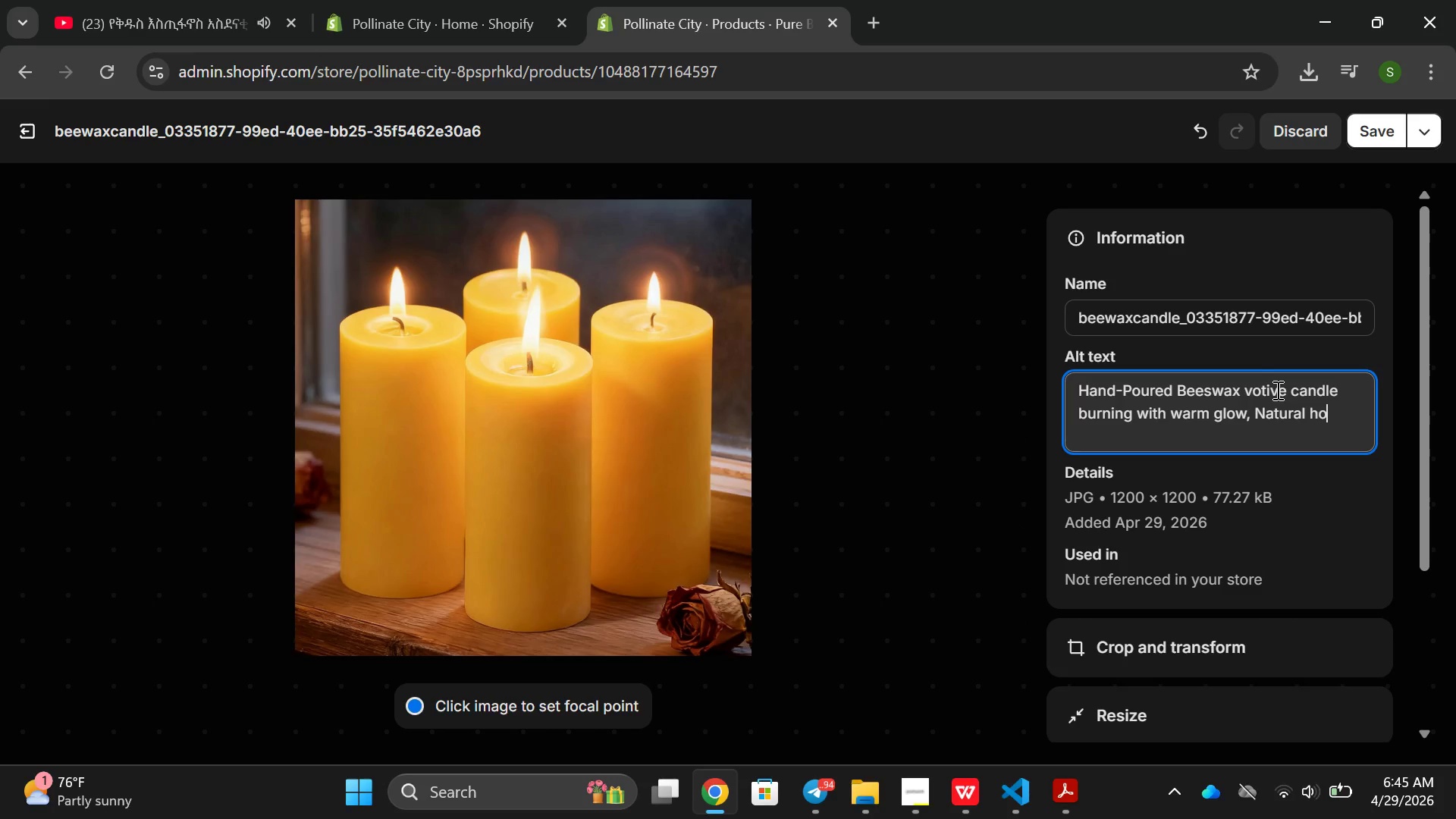 
hold_key(key=Z, duration=0.8)
 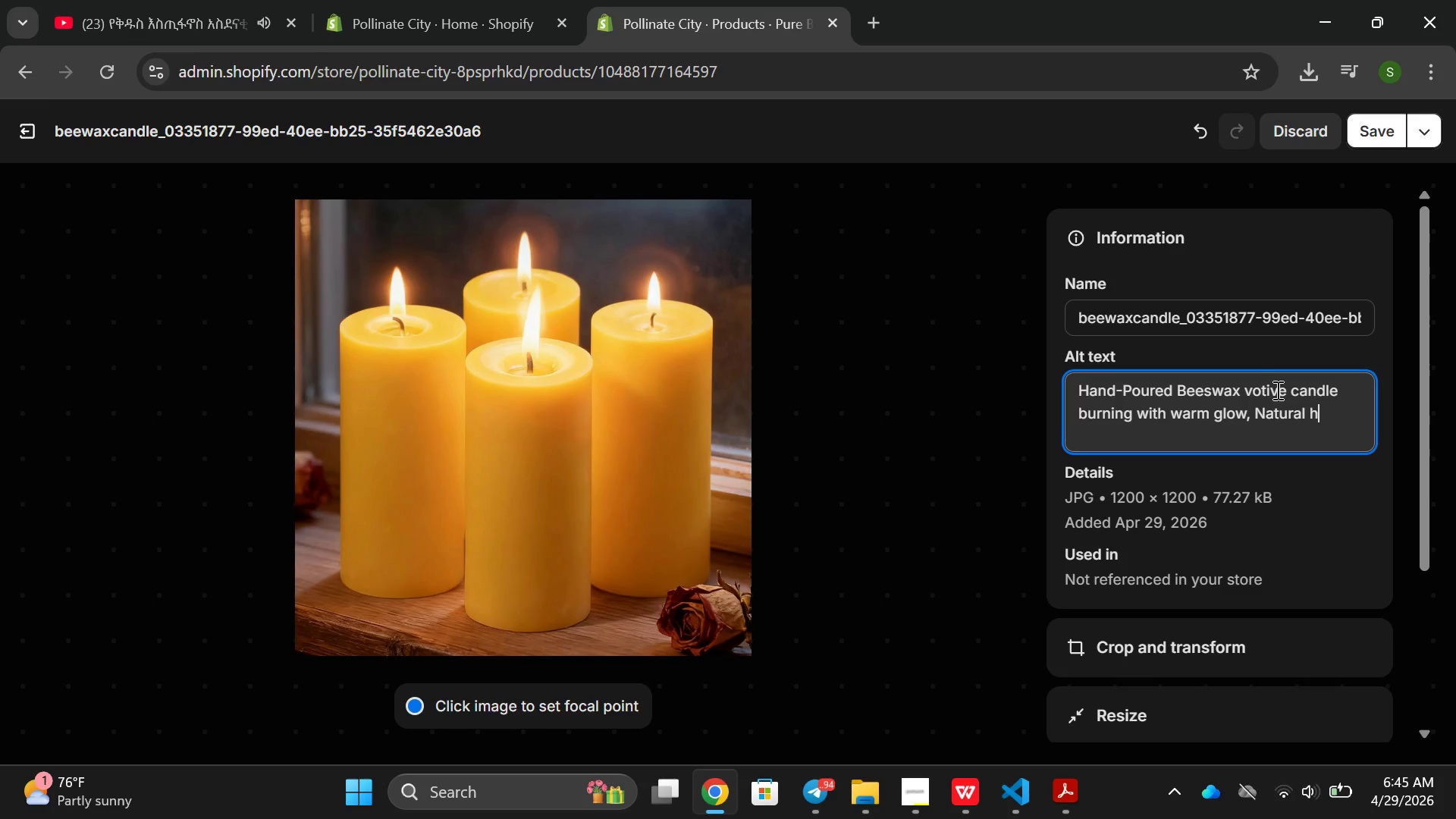 
hold_key(key=ControlLeft, duration=0.84)
 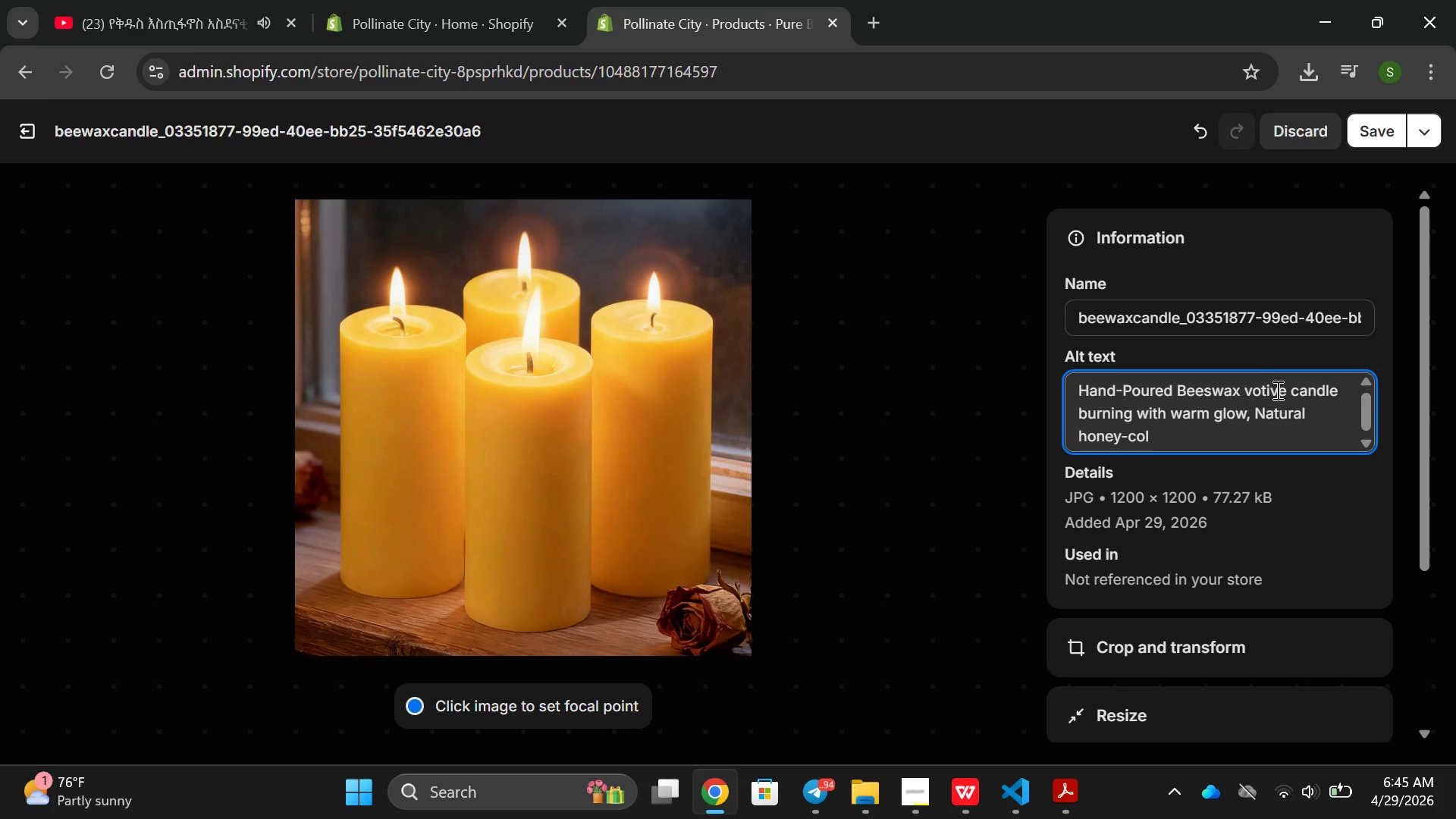 
hold_key(key=Z, duration=0.75)
 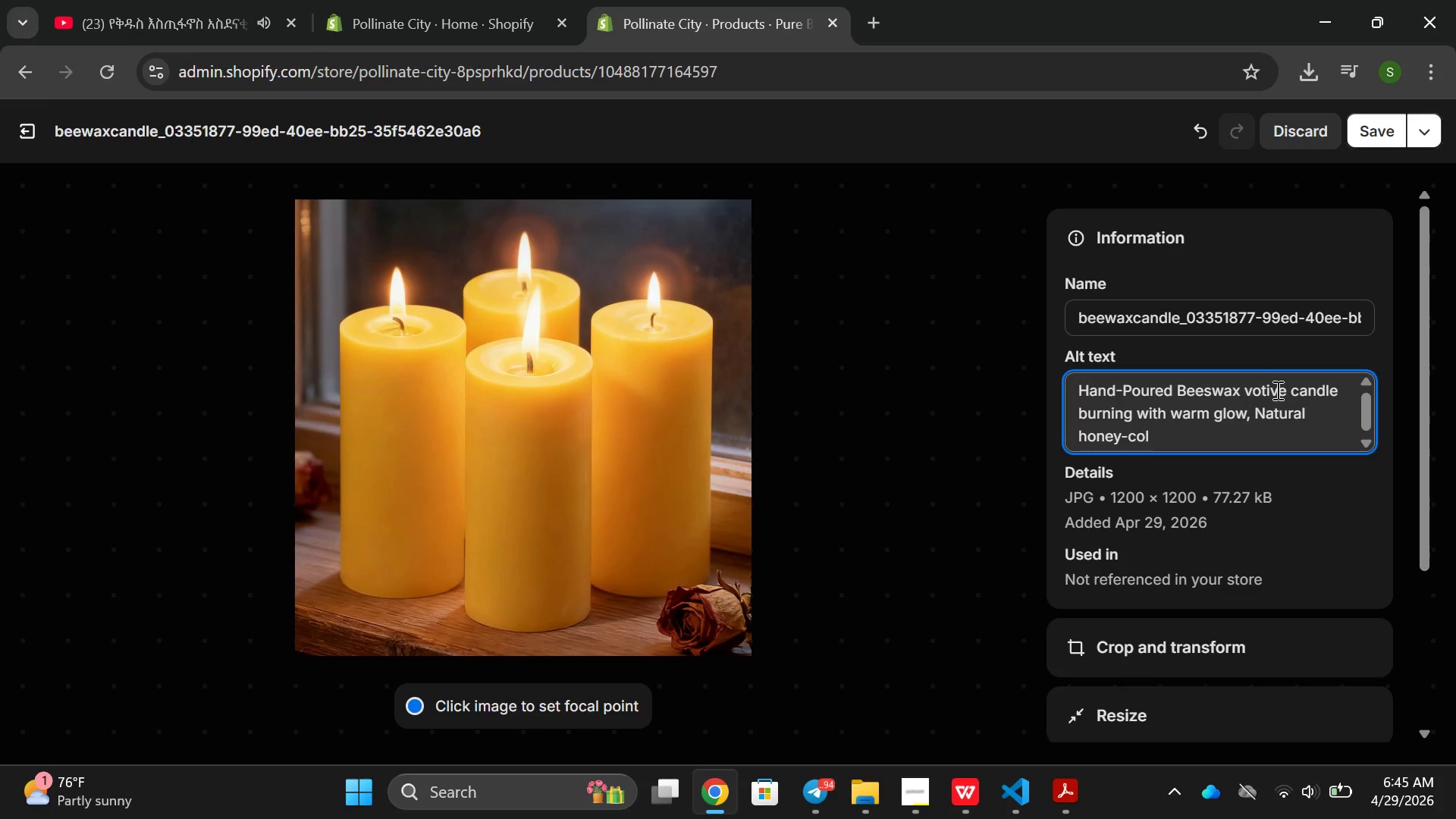 
hold_key(key=ControlLeft, duration=0.97)
 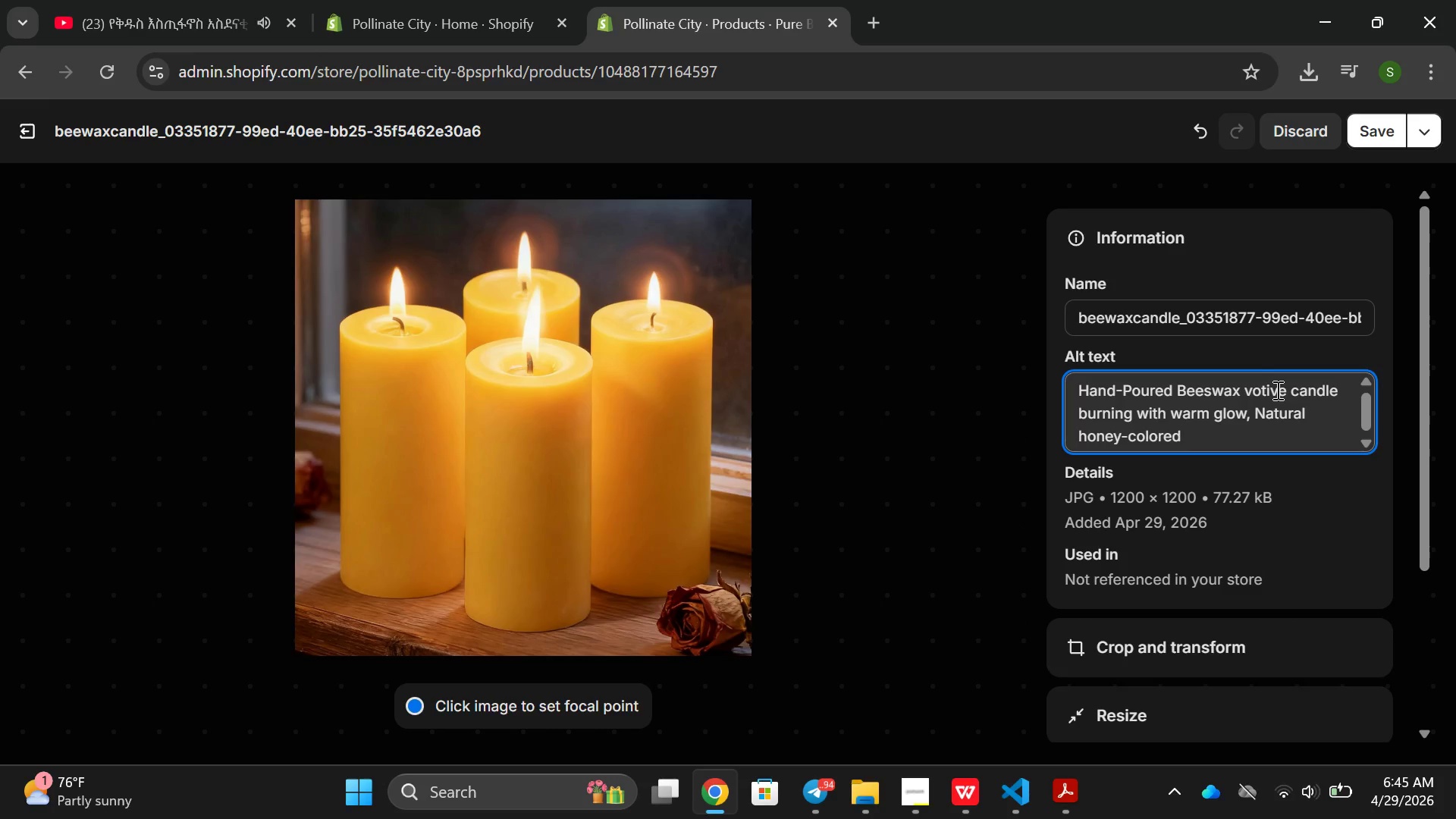 
hold_key(key=Z, duration=0.62)
 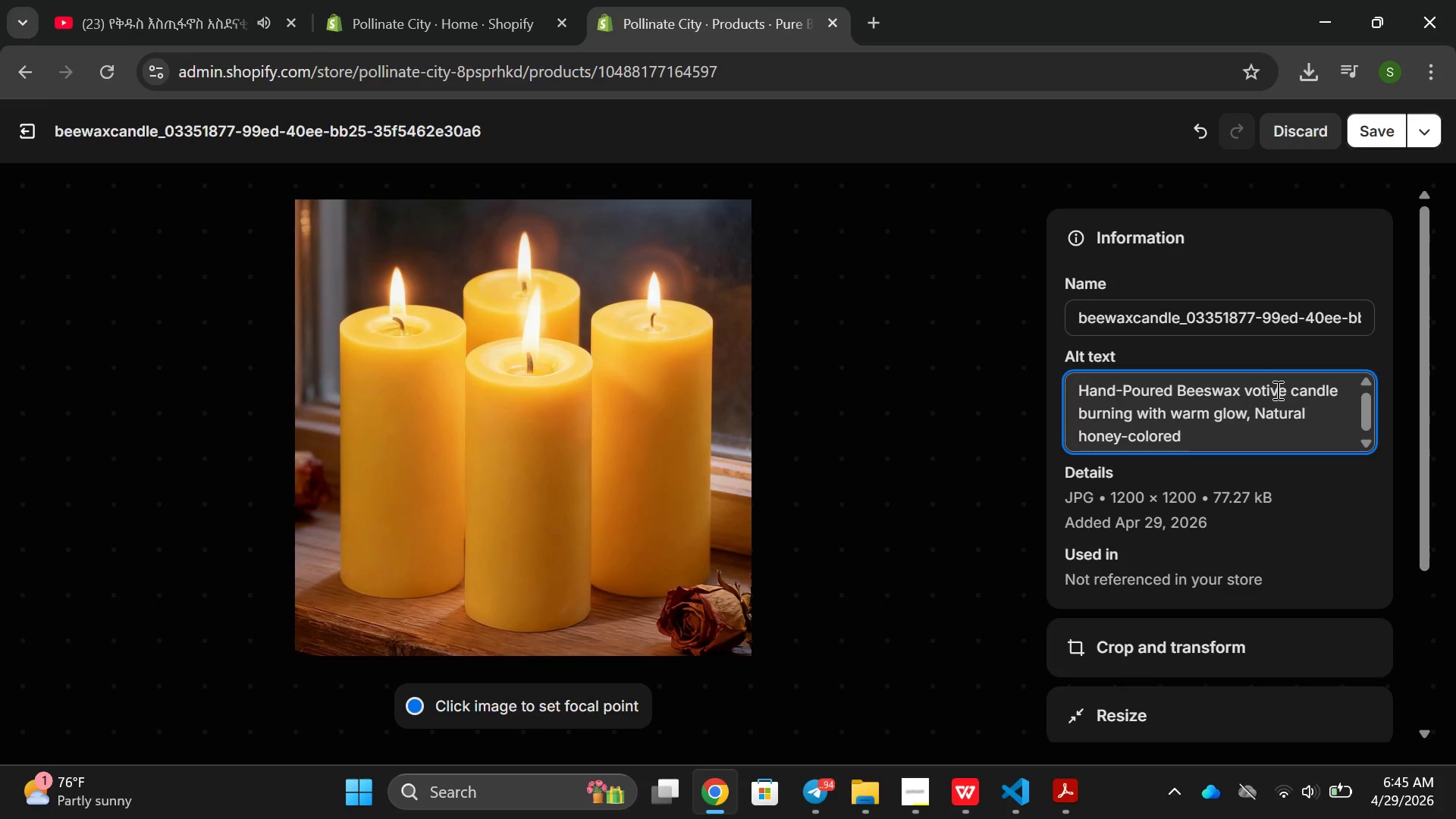 
type( wax)
 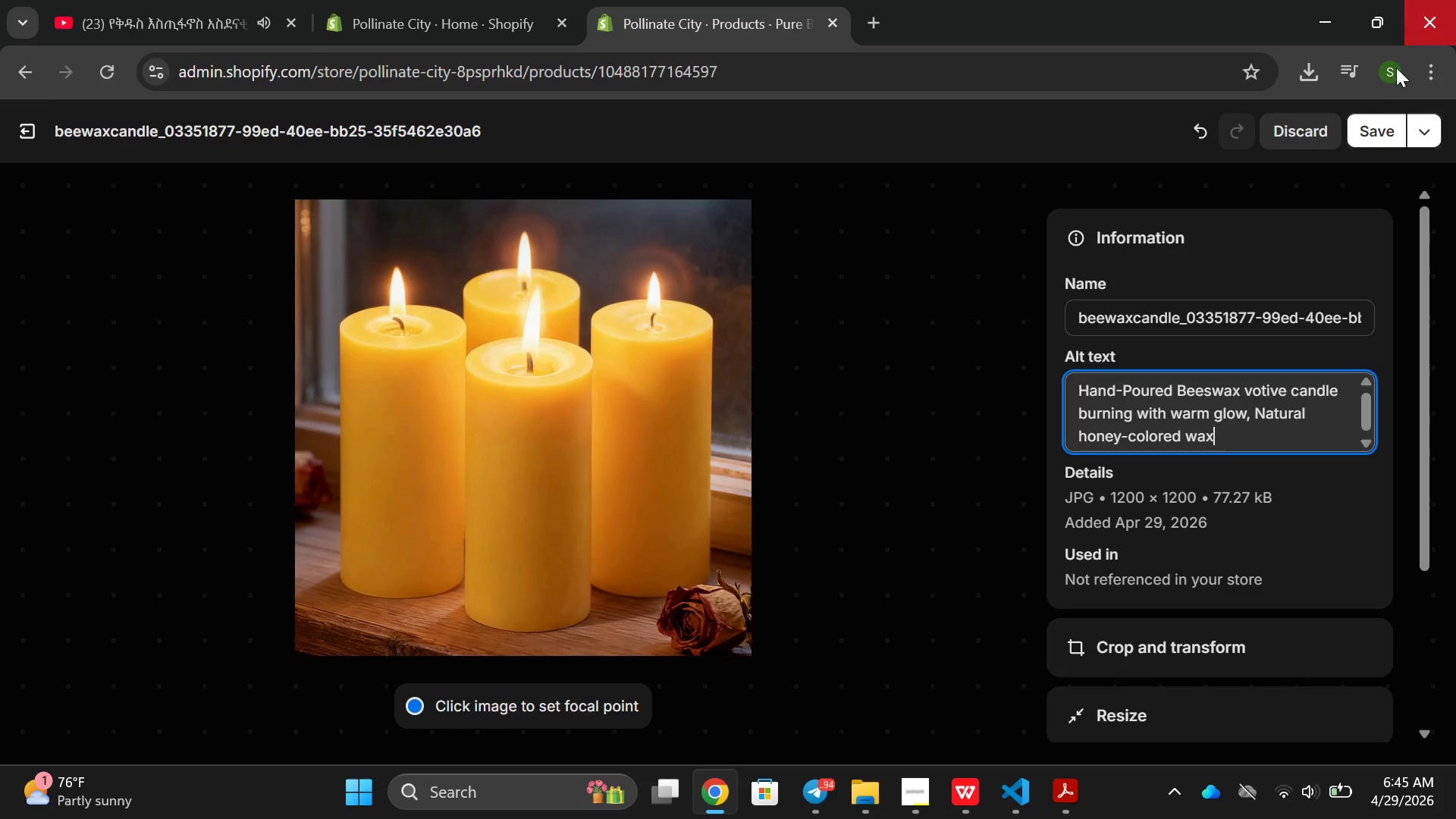 
left_click([1370, 121])
 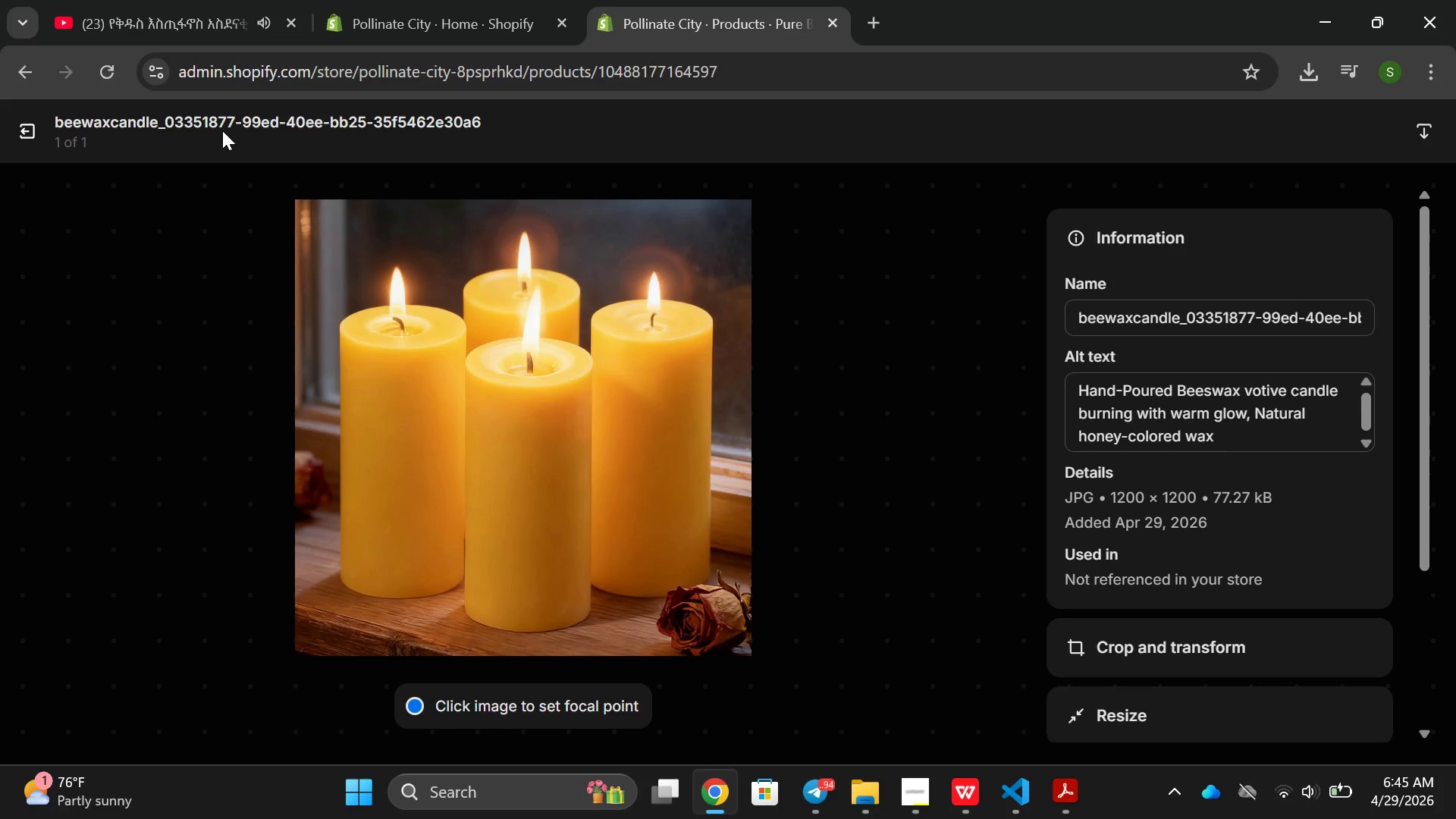 
left_click([34, 111])
 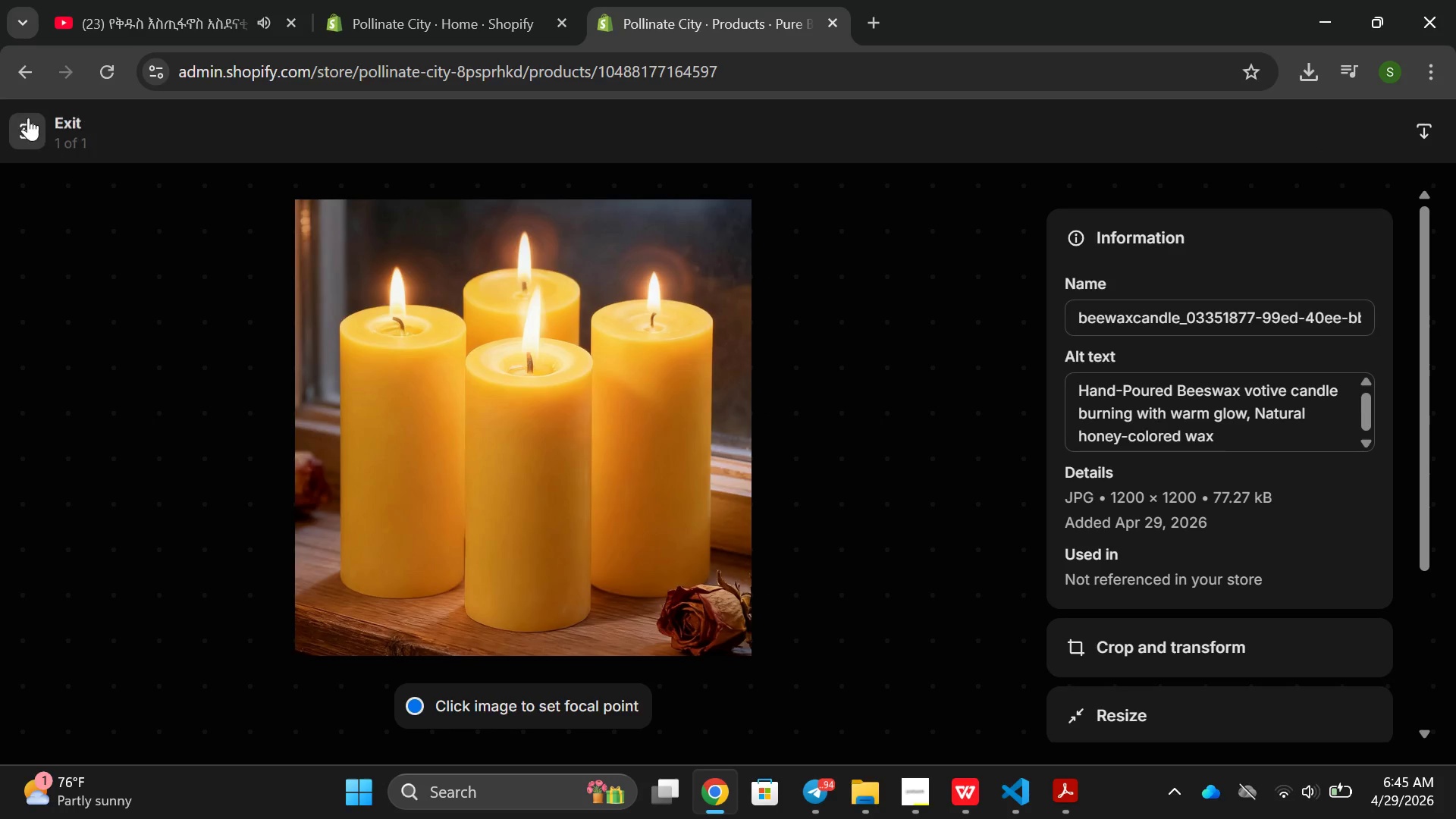 
left_click([28, 118])
 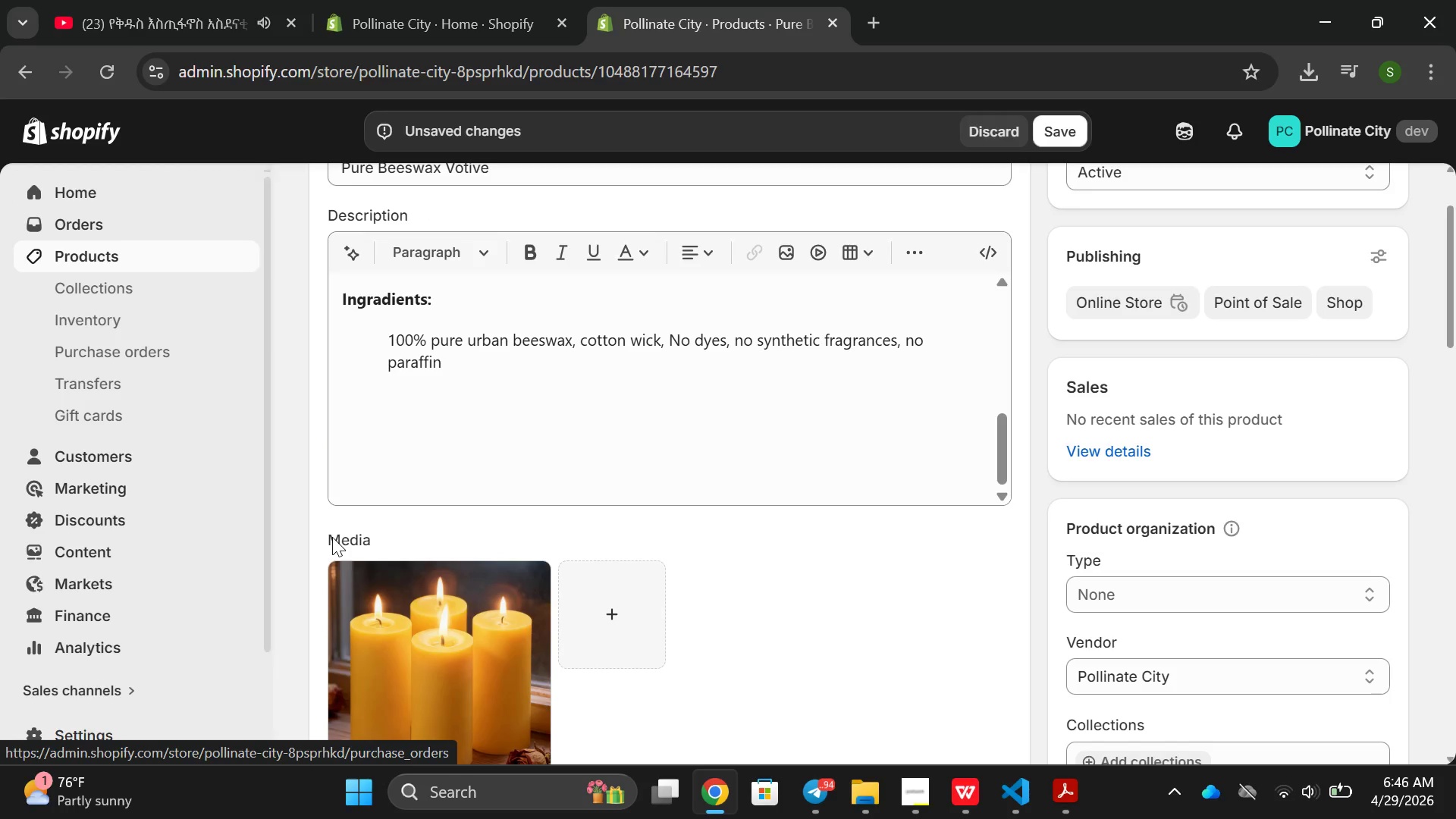 
left_click([30, 74])
 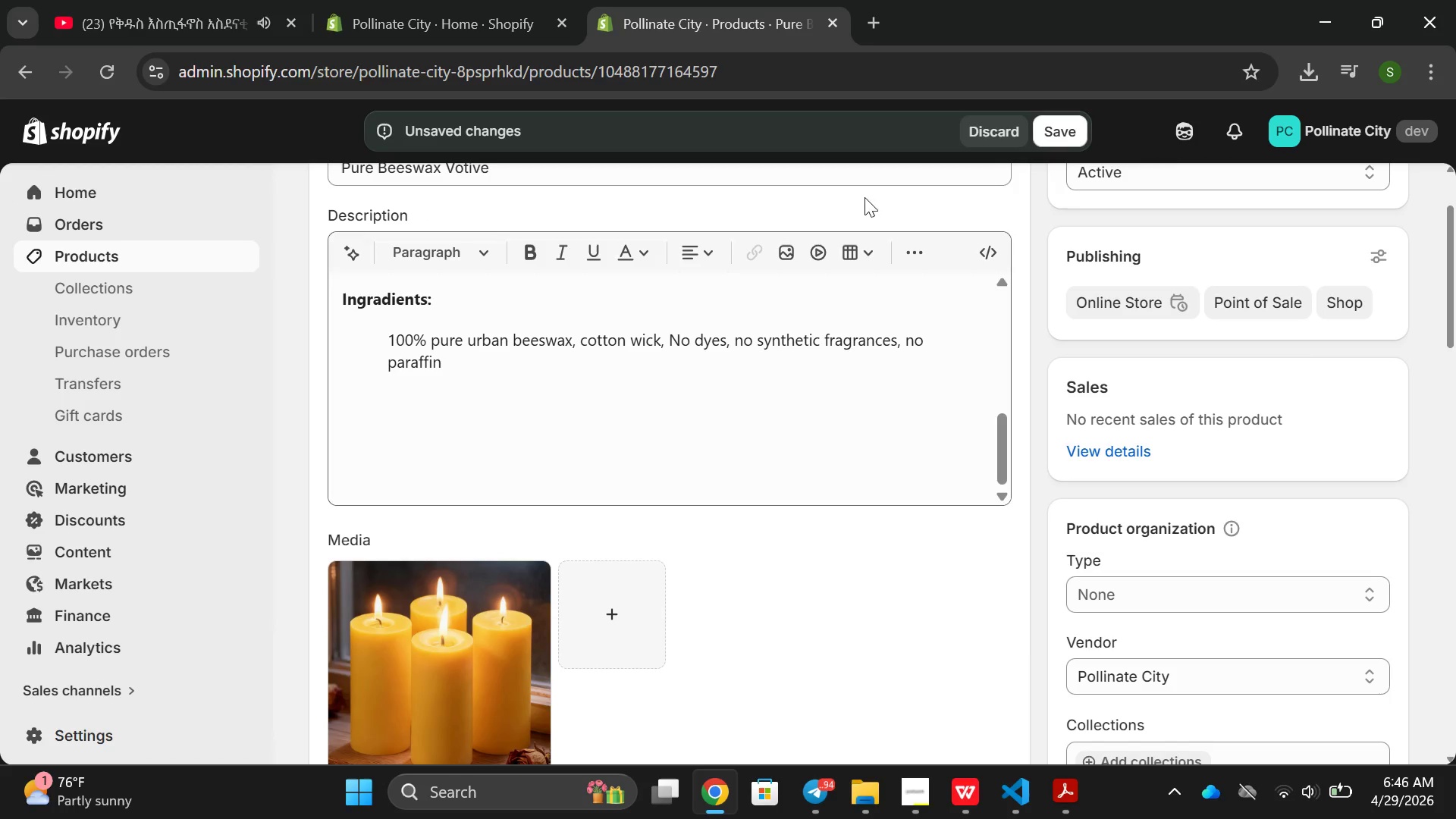 
left_click([1064, 130])
 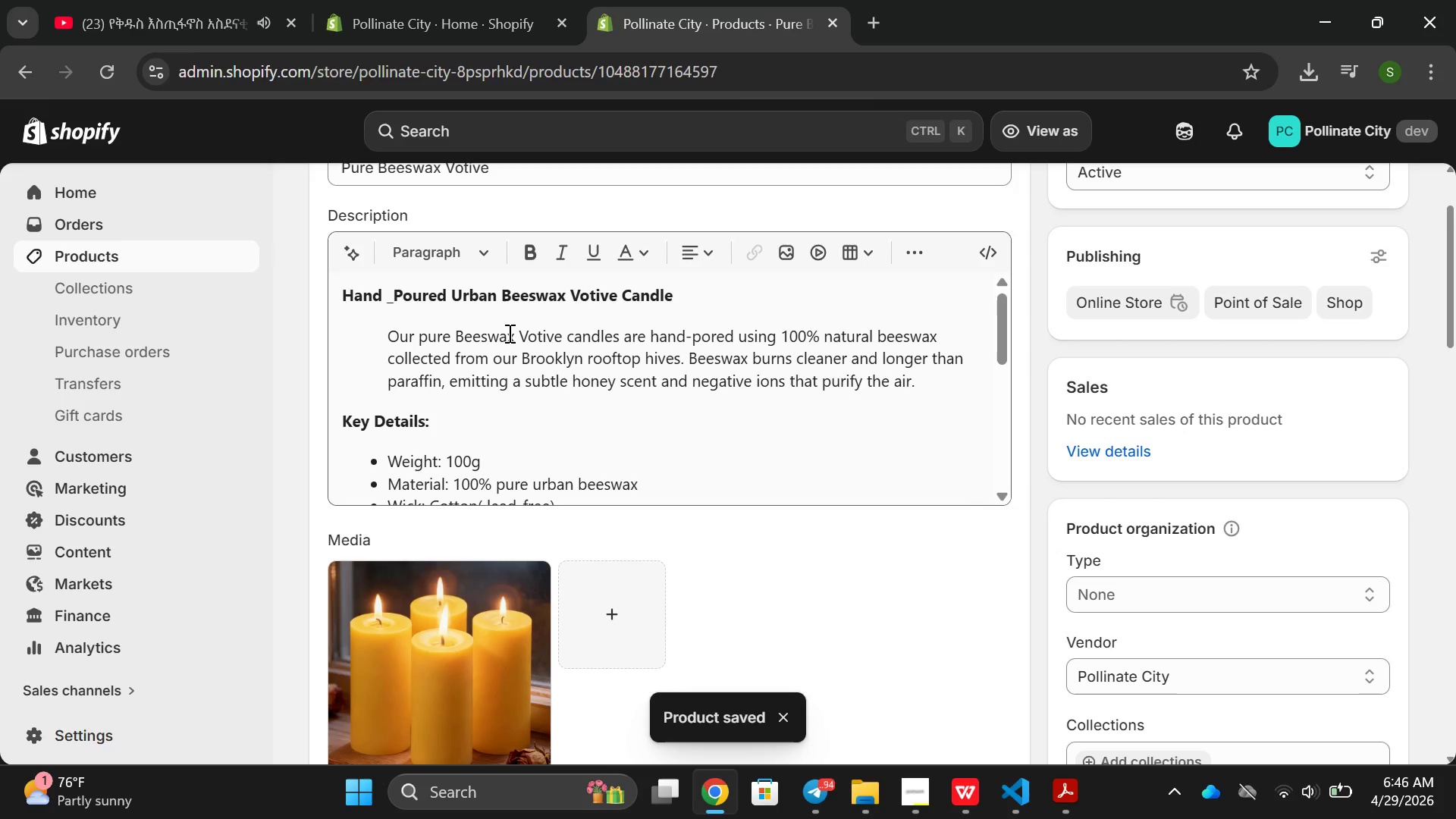 
wait(10.59)
 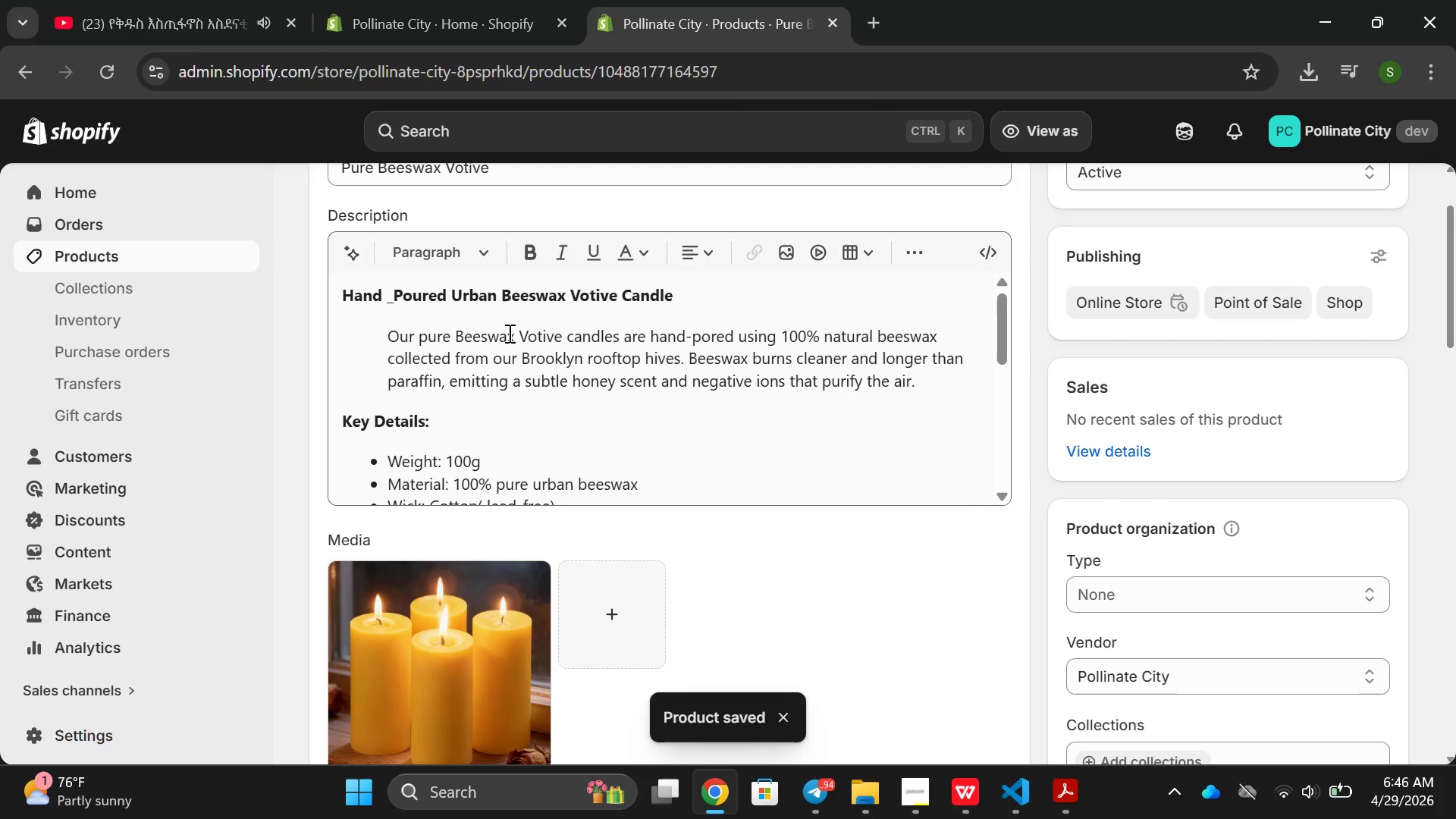 
left_click([71, 253])
 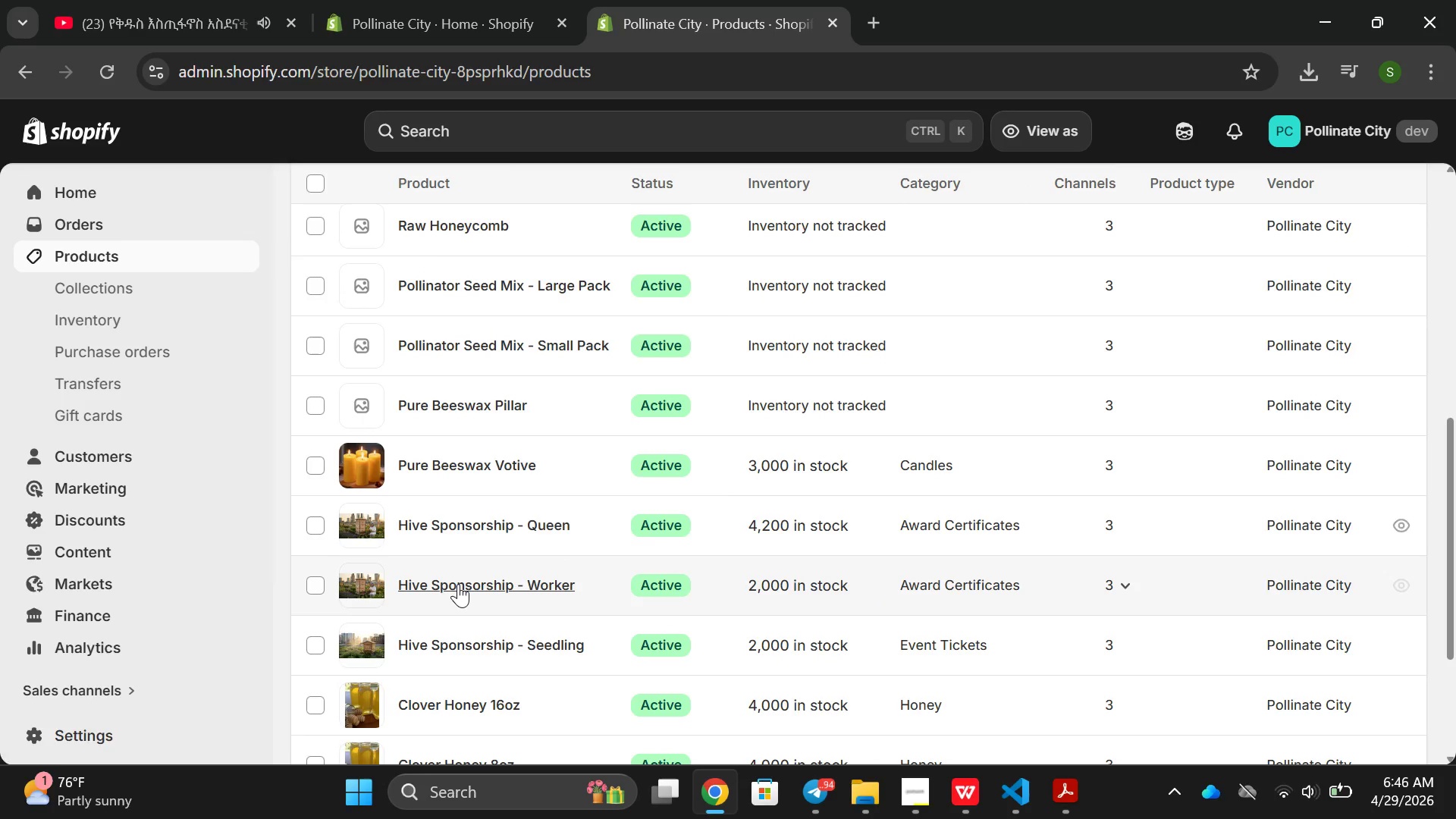 
left_click([570, 409])
 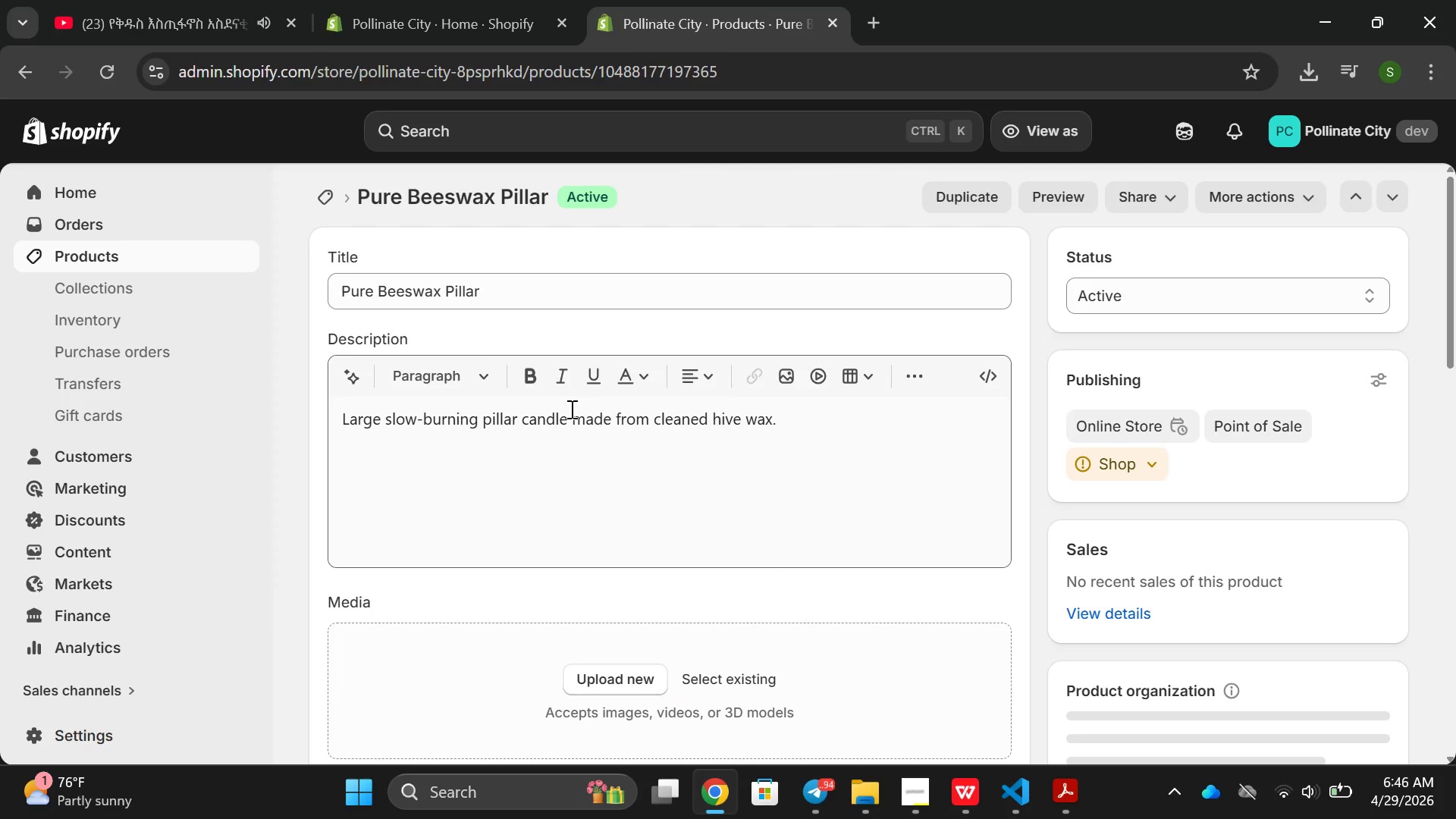 
left_click([145, 250])
 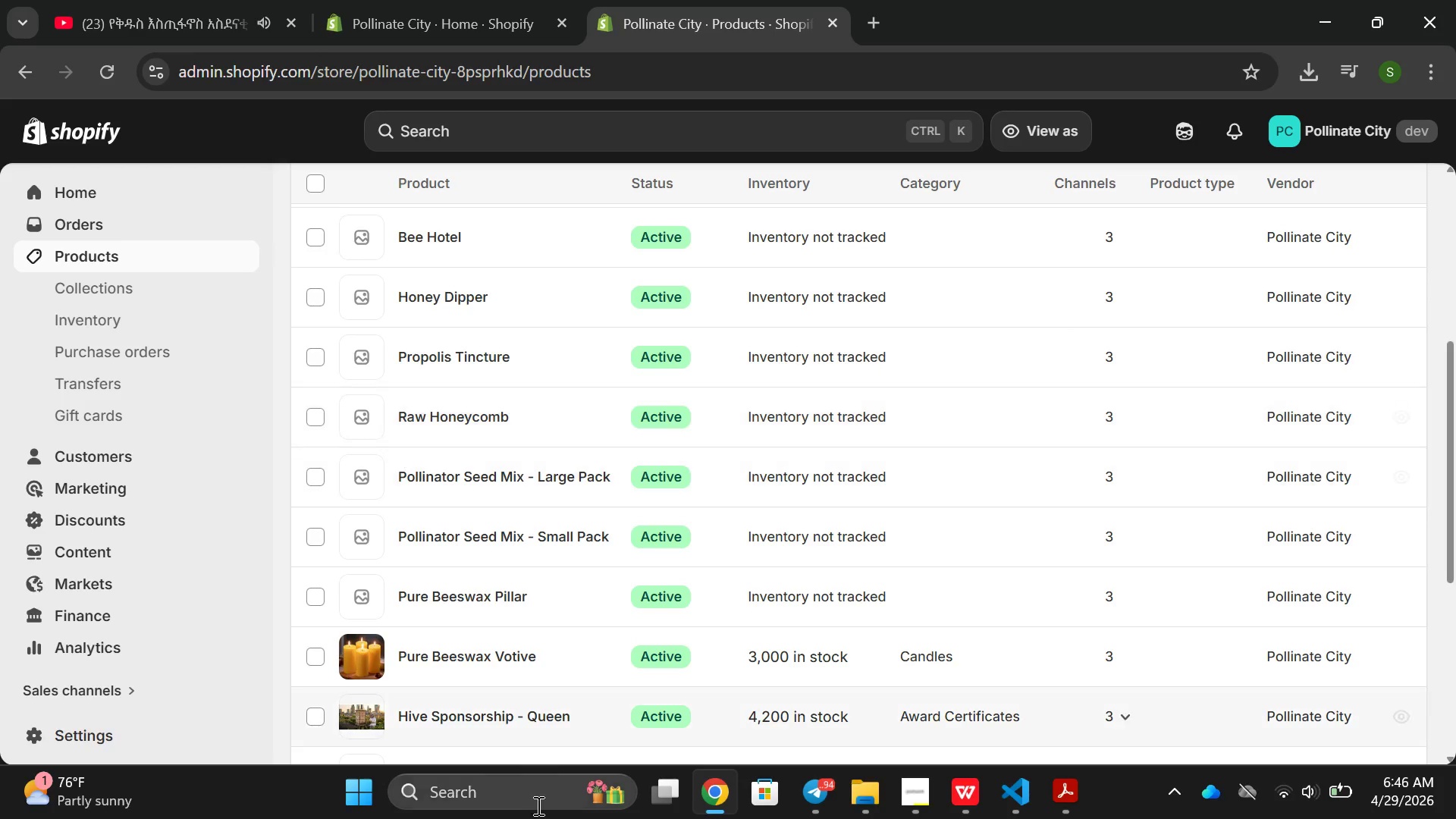 
wait(10.64)
 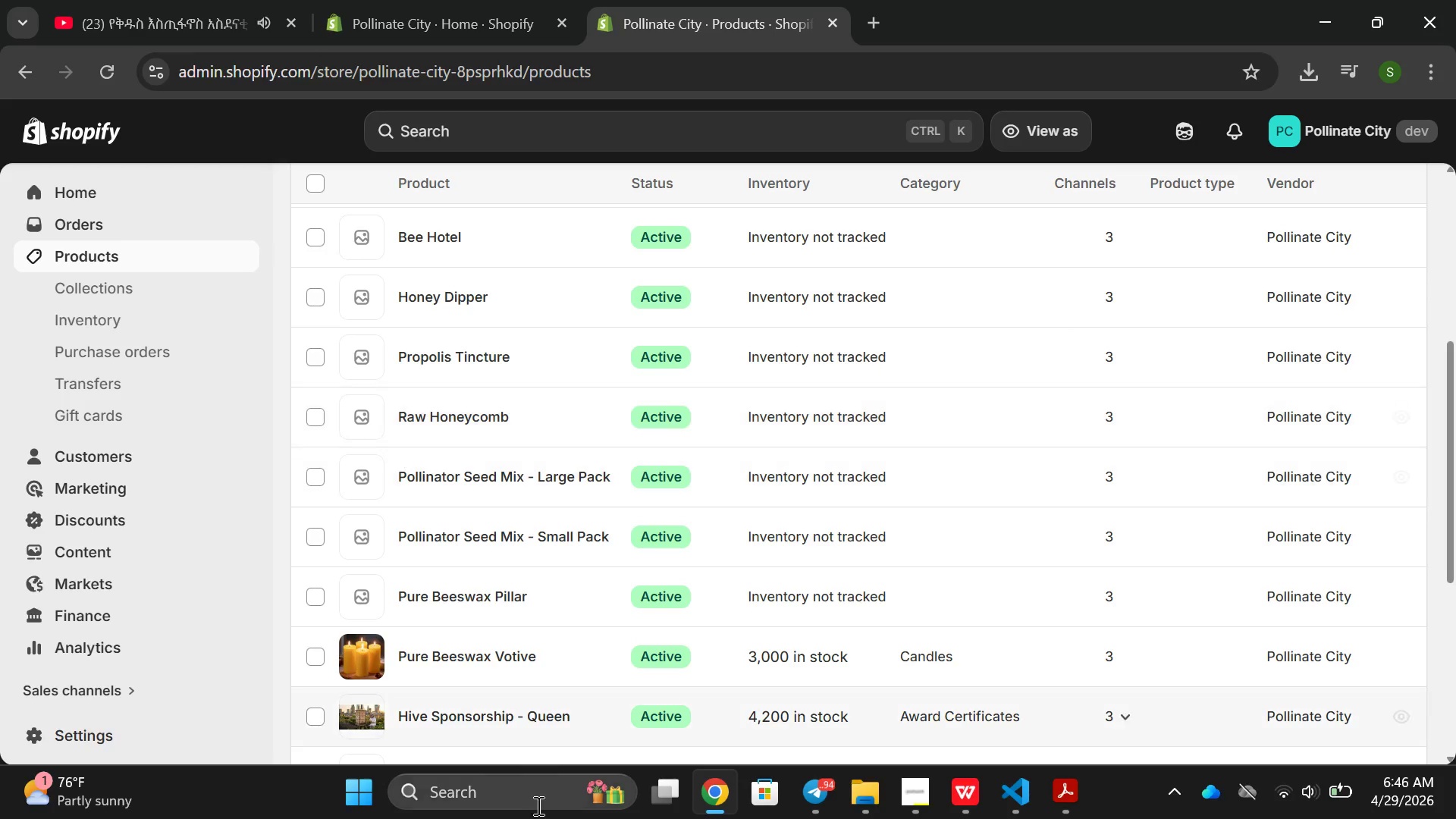 
left_click([552, 581])
 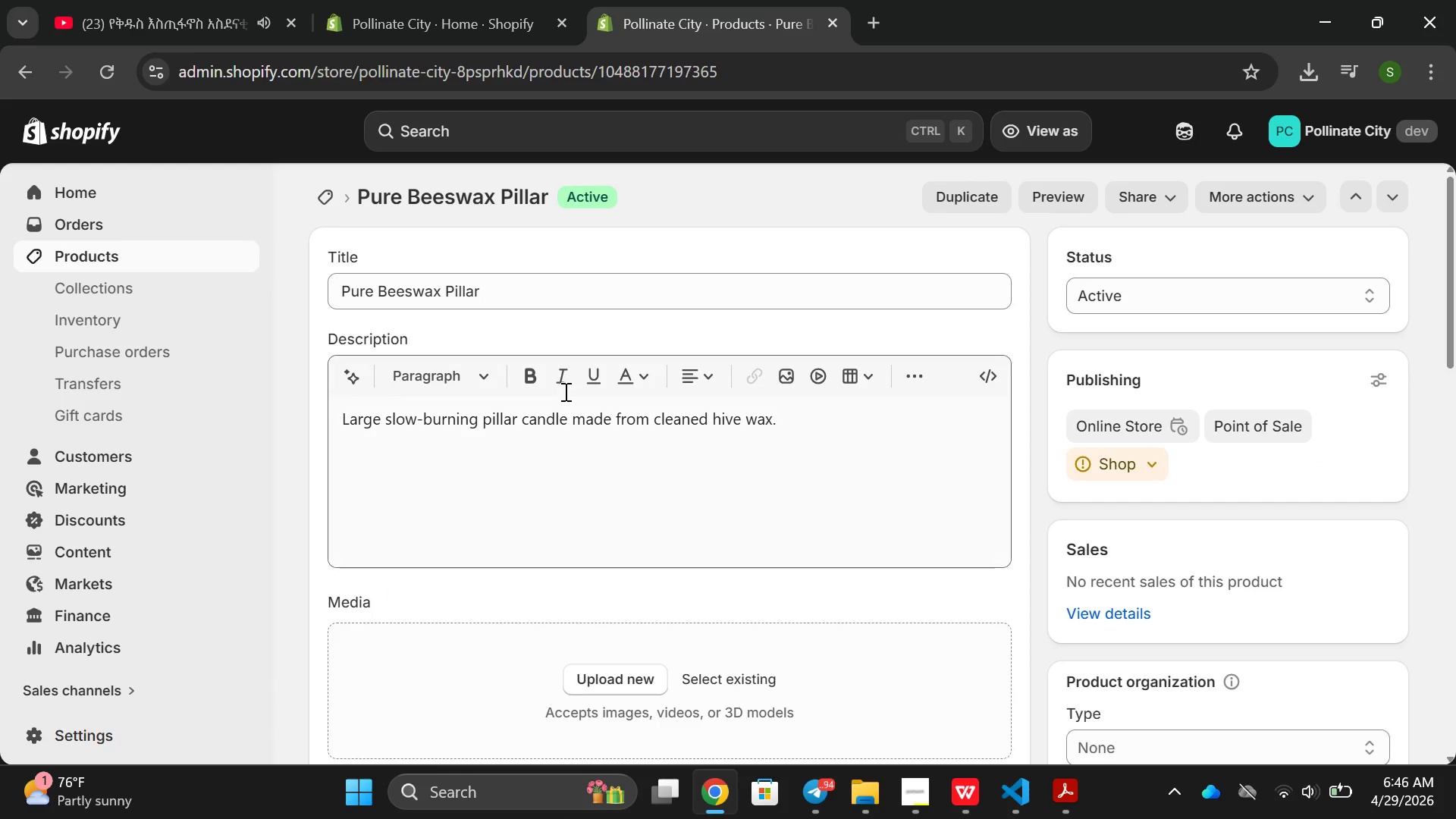 
left_click([548, 300])
 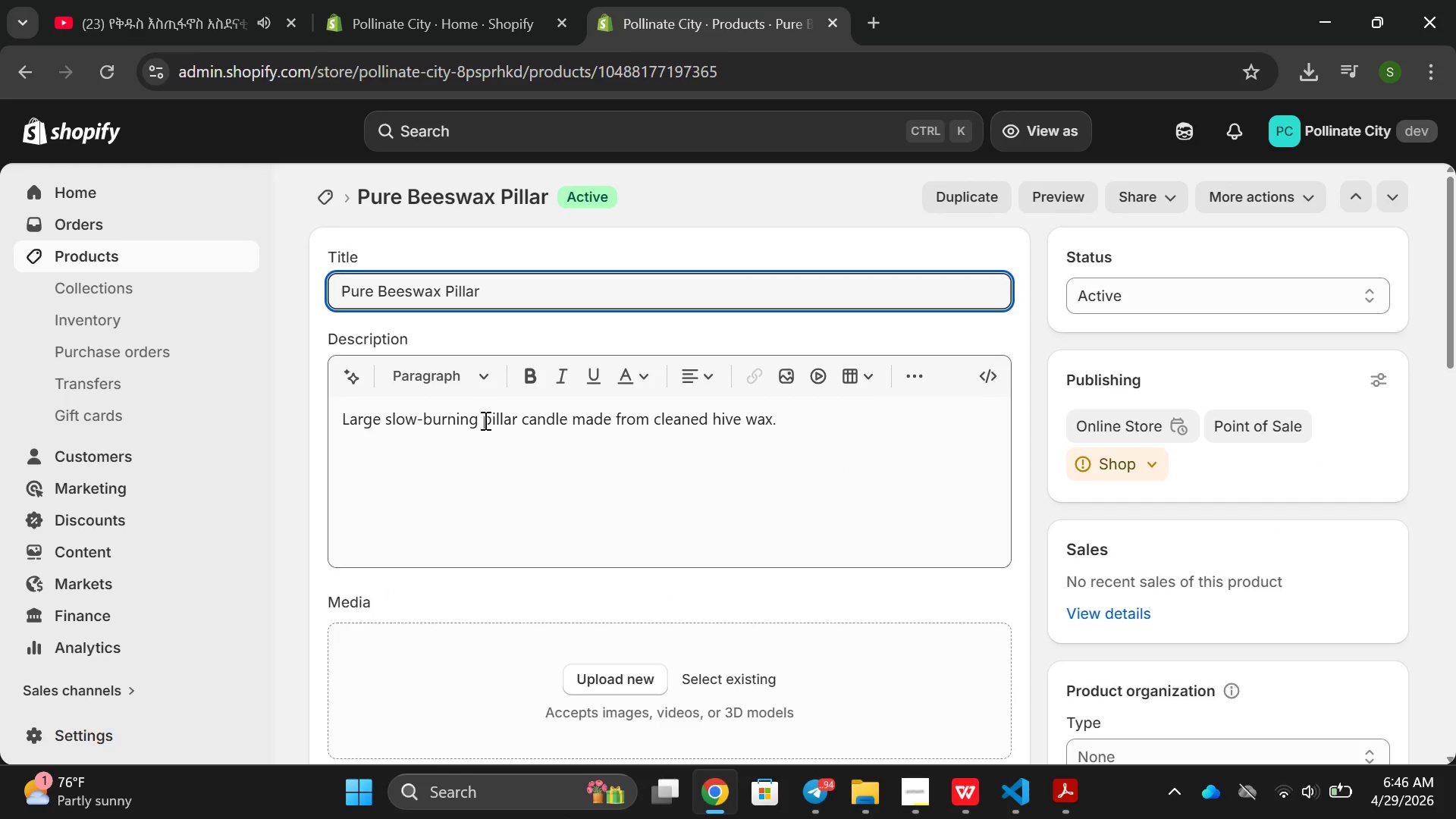 
double_click([484, 420])
 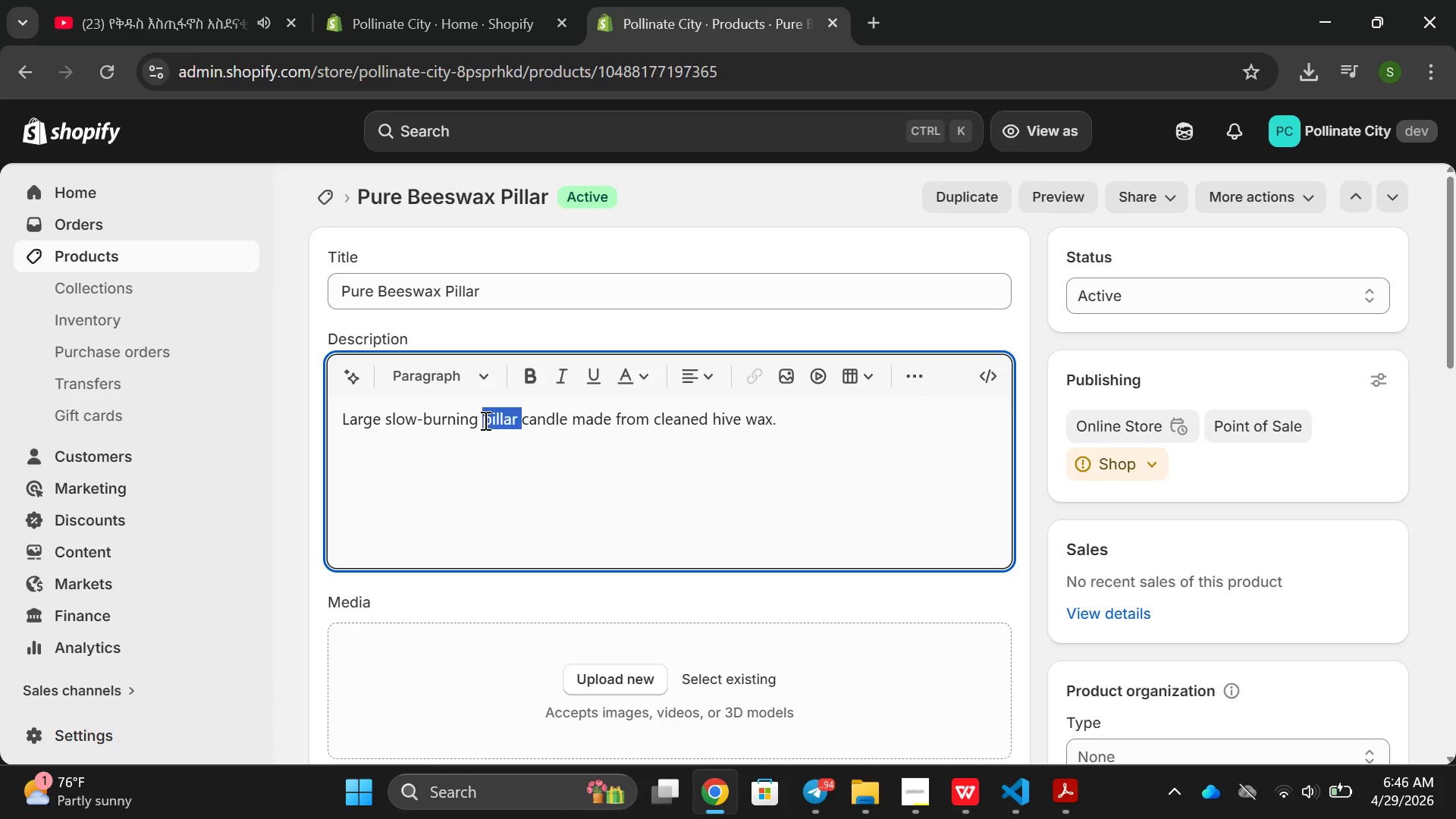 
triple_click([484, 420])
 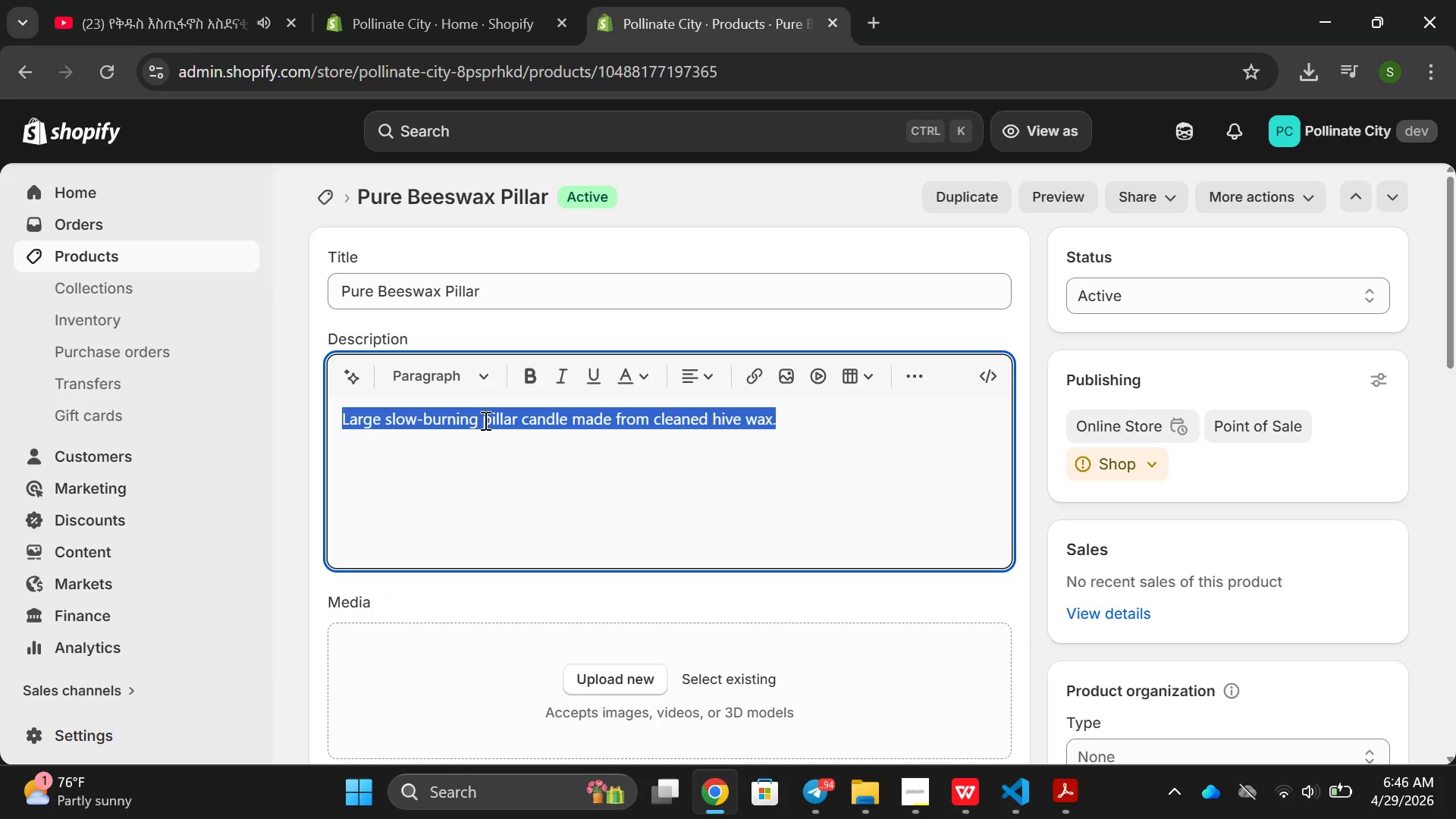 
triple_click([484, 420])
 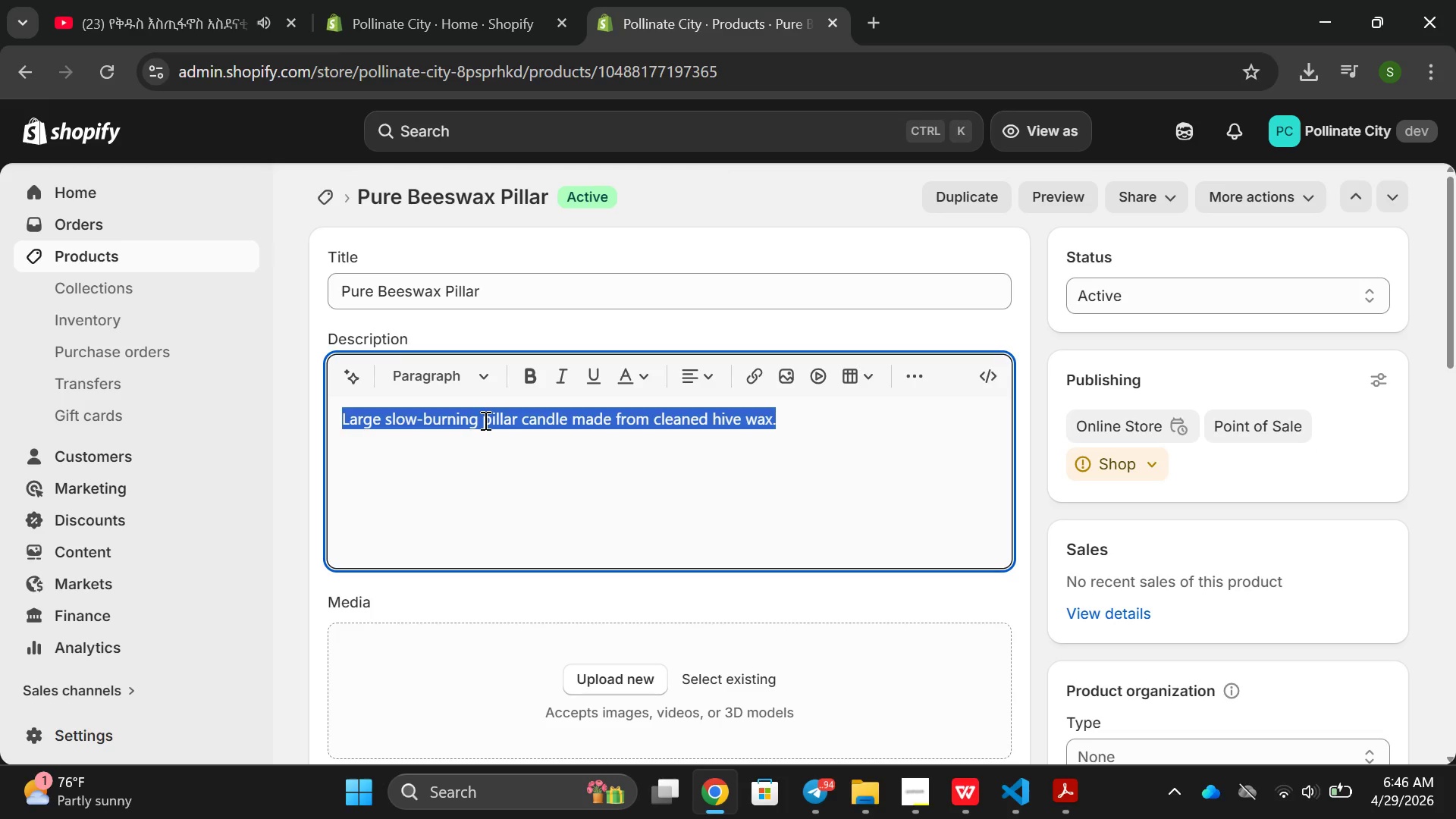 
key(Backspace)
 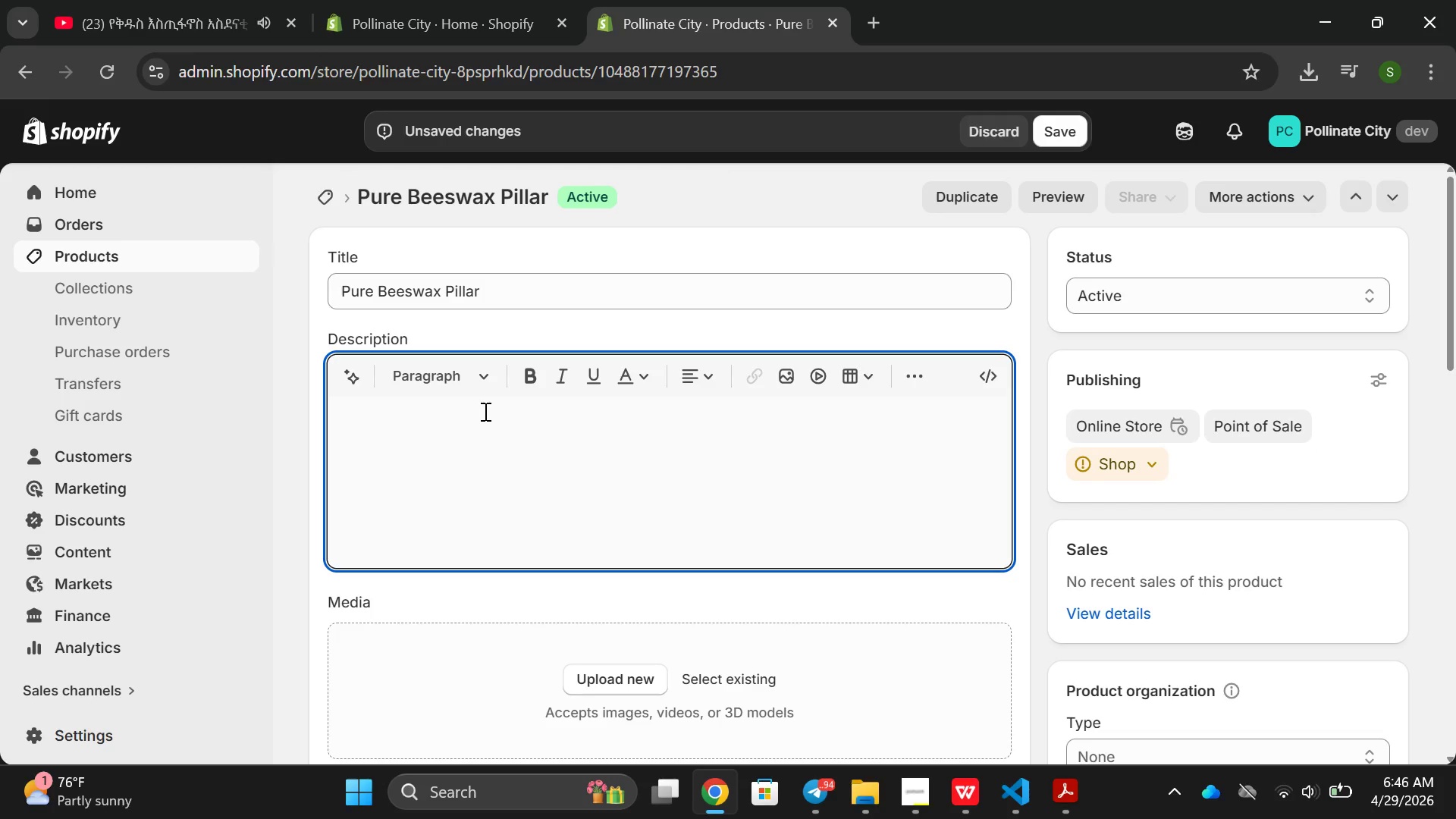 
wait(16.59)
 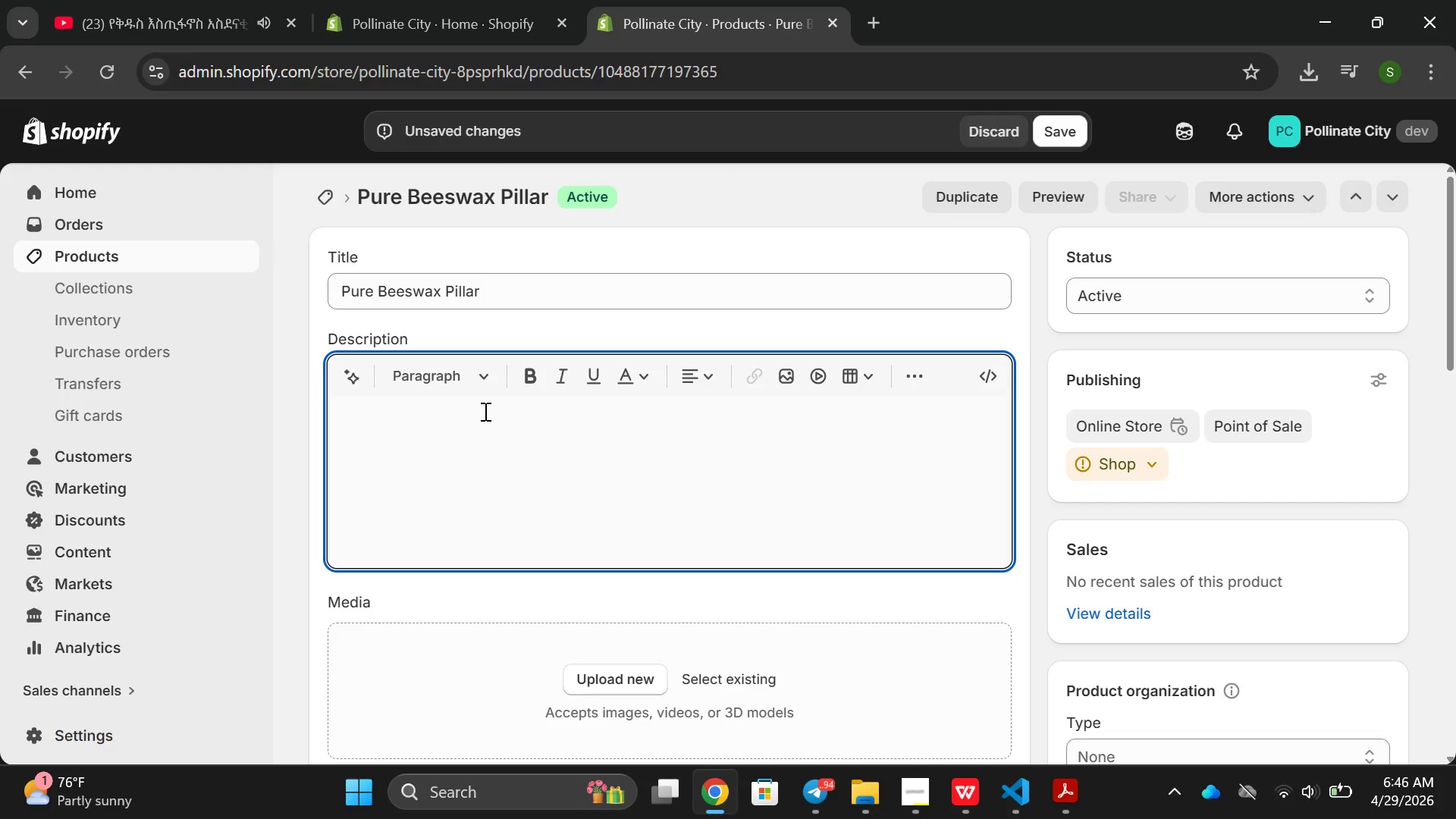 
hold_key(key=Enter, duration=0.41)
 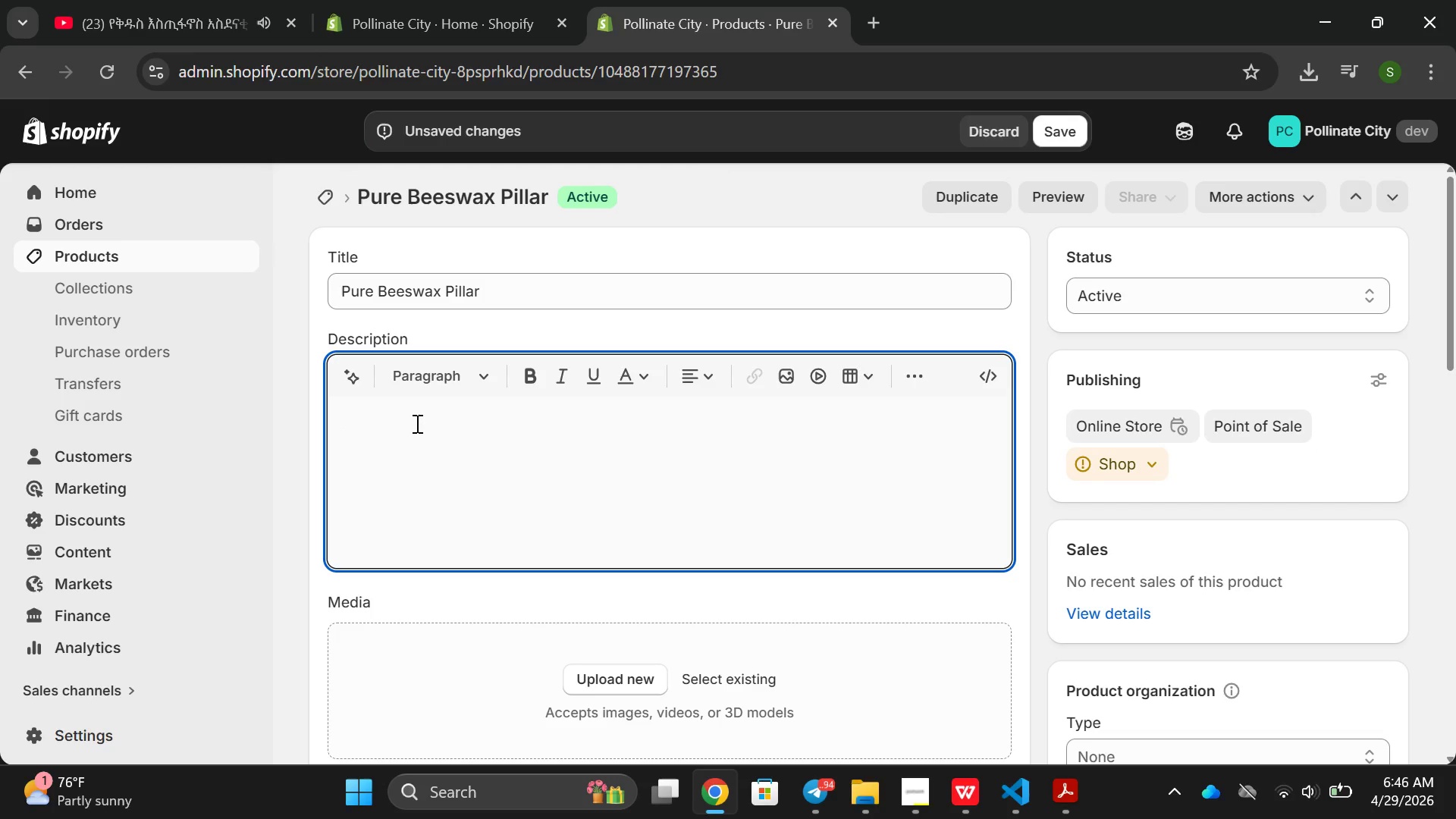 
key(Enter)
 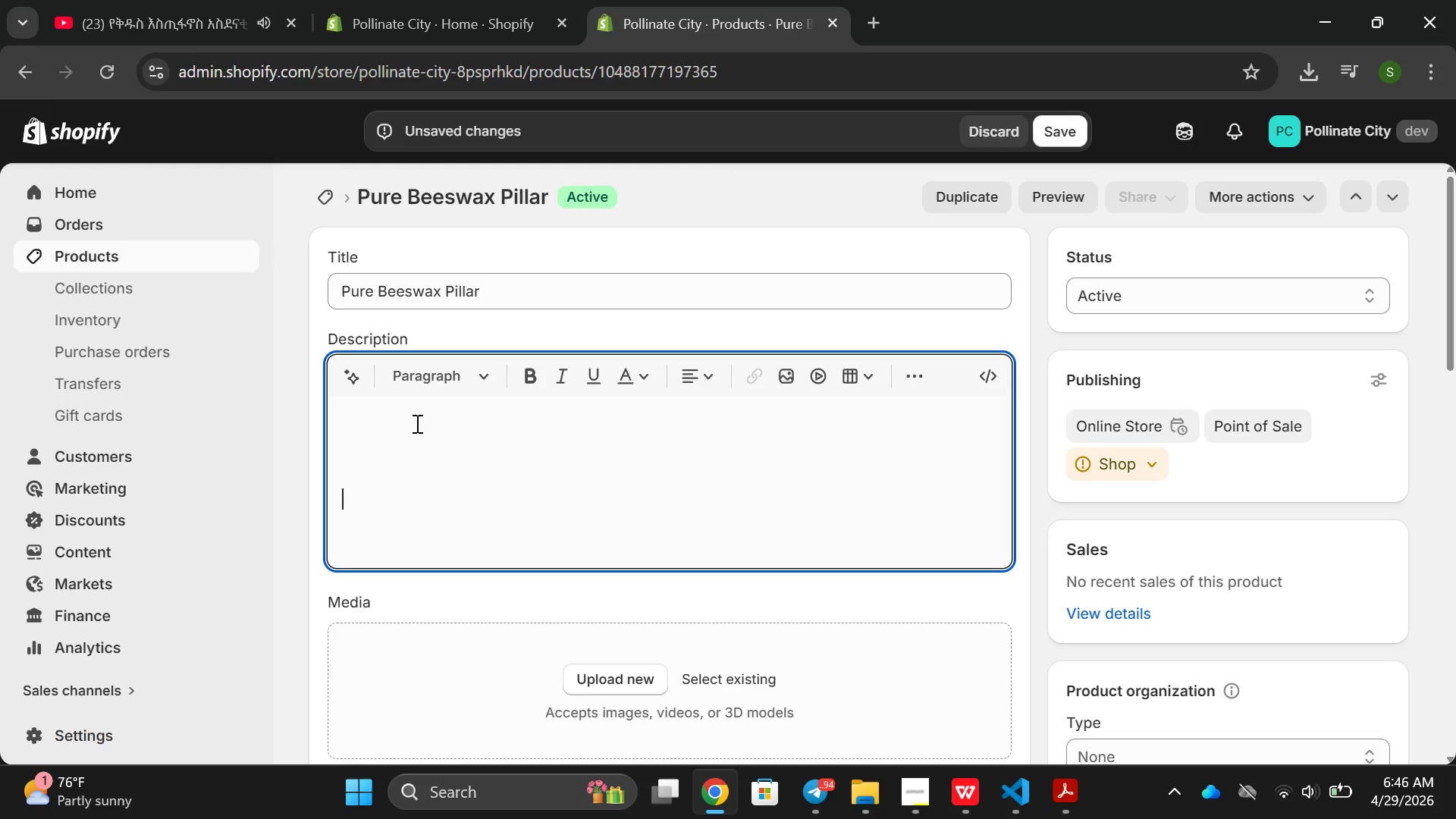 
key(Backspace)
key(Backspace)
key(Backspace)
type(Large Slow )
key(Backspace)
type(-Buri)
key(Backspace)
type(ning Beesc)
key(Backspace)
type(wax Pillar Candle)
 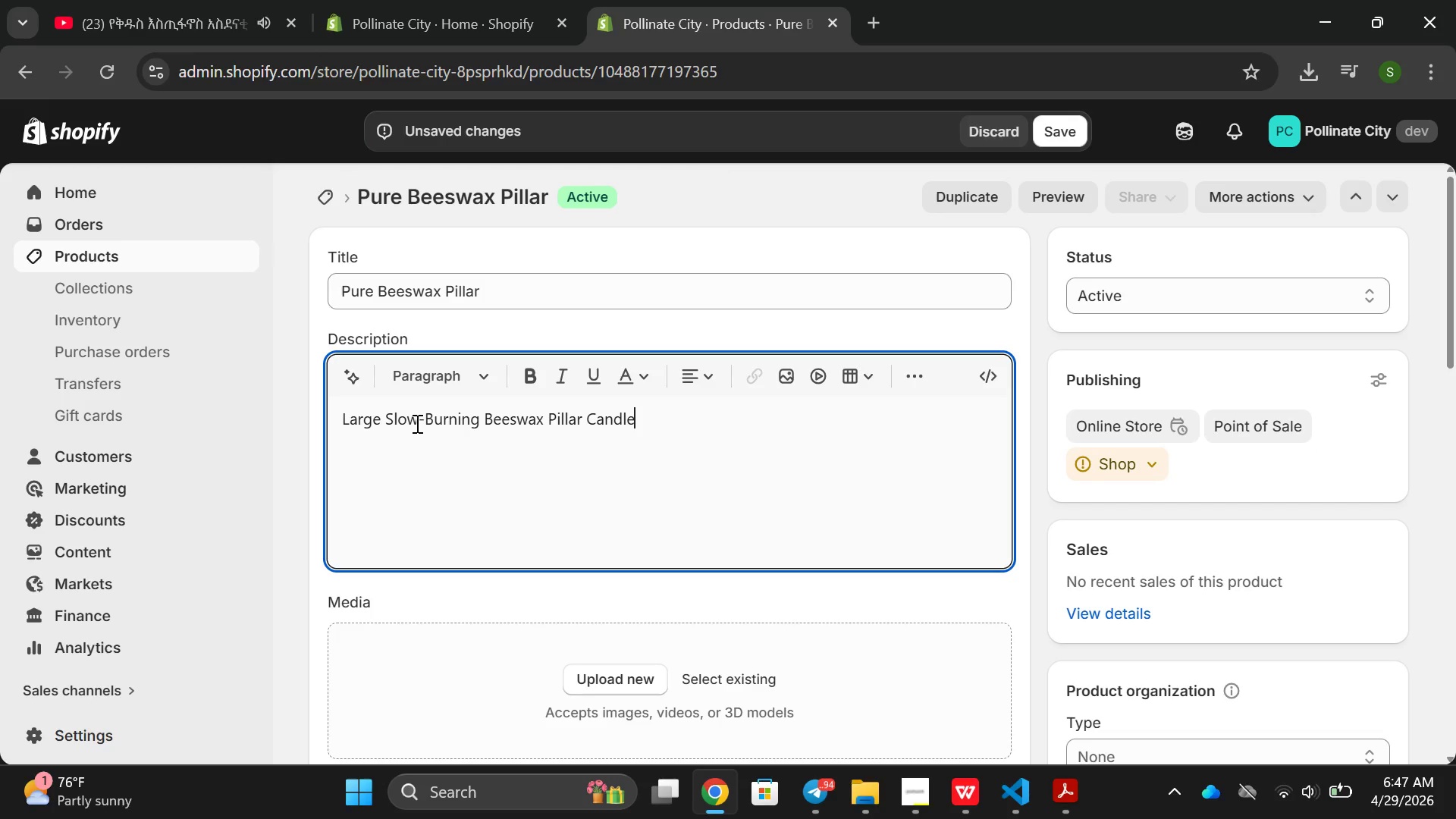 
key(Enter)
 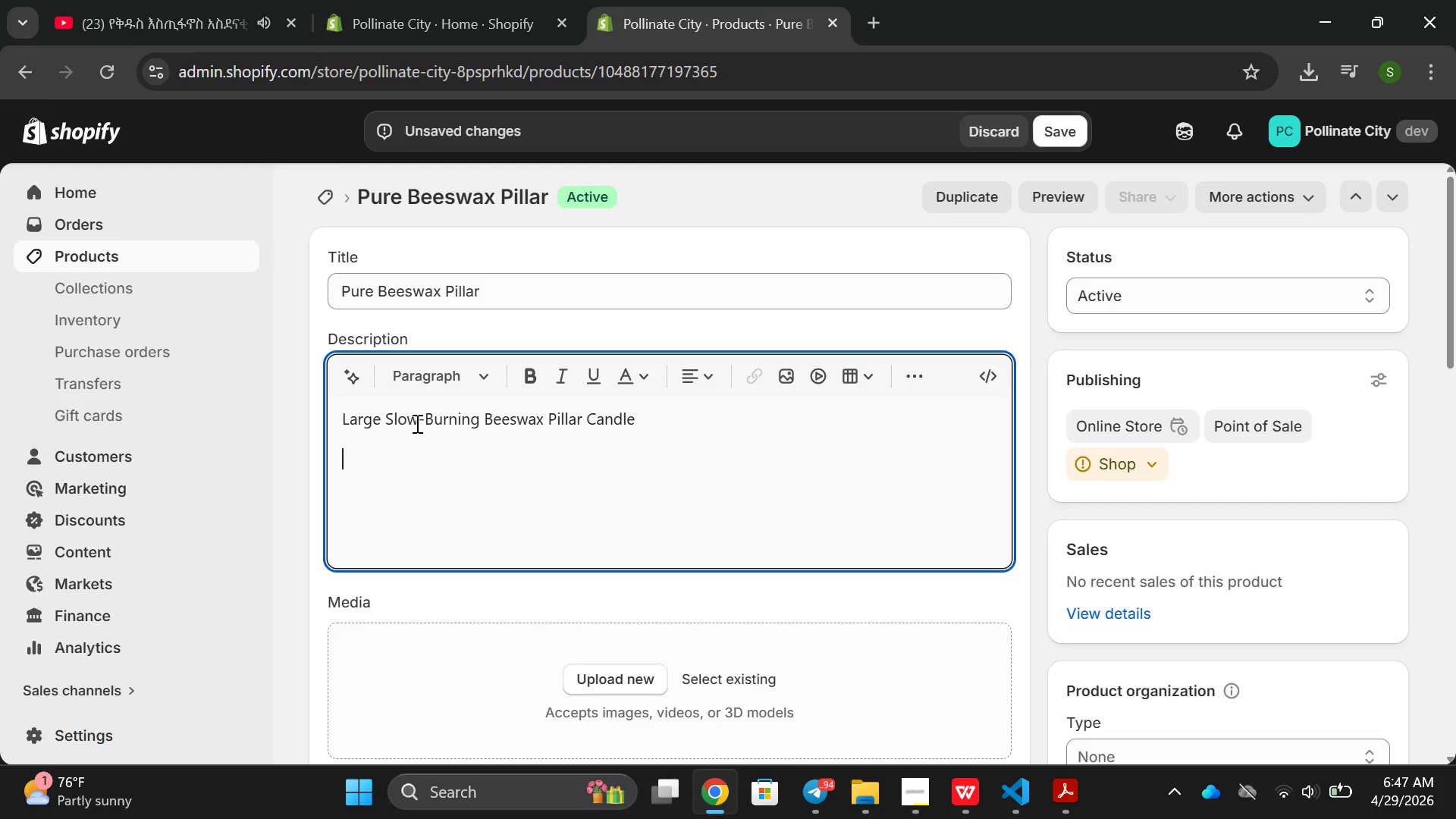 
type(This i)
key(Backspace)
type(ubsuan)
key(Backspace)
key(Backspace)
key(Backspace)
type(tantial pl)
key(Backspace)
type(illar candle i smade form)
key(Backspace)
key(Backspace)
key(Backspace)
type(romm clea)
key(Backspace)
key(Backspace)
key(Backspace)
key(Backspace)
key(Backspace)
key(Backspace)
type( cleaned )
 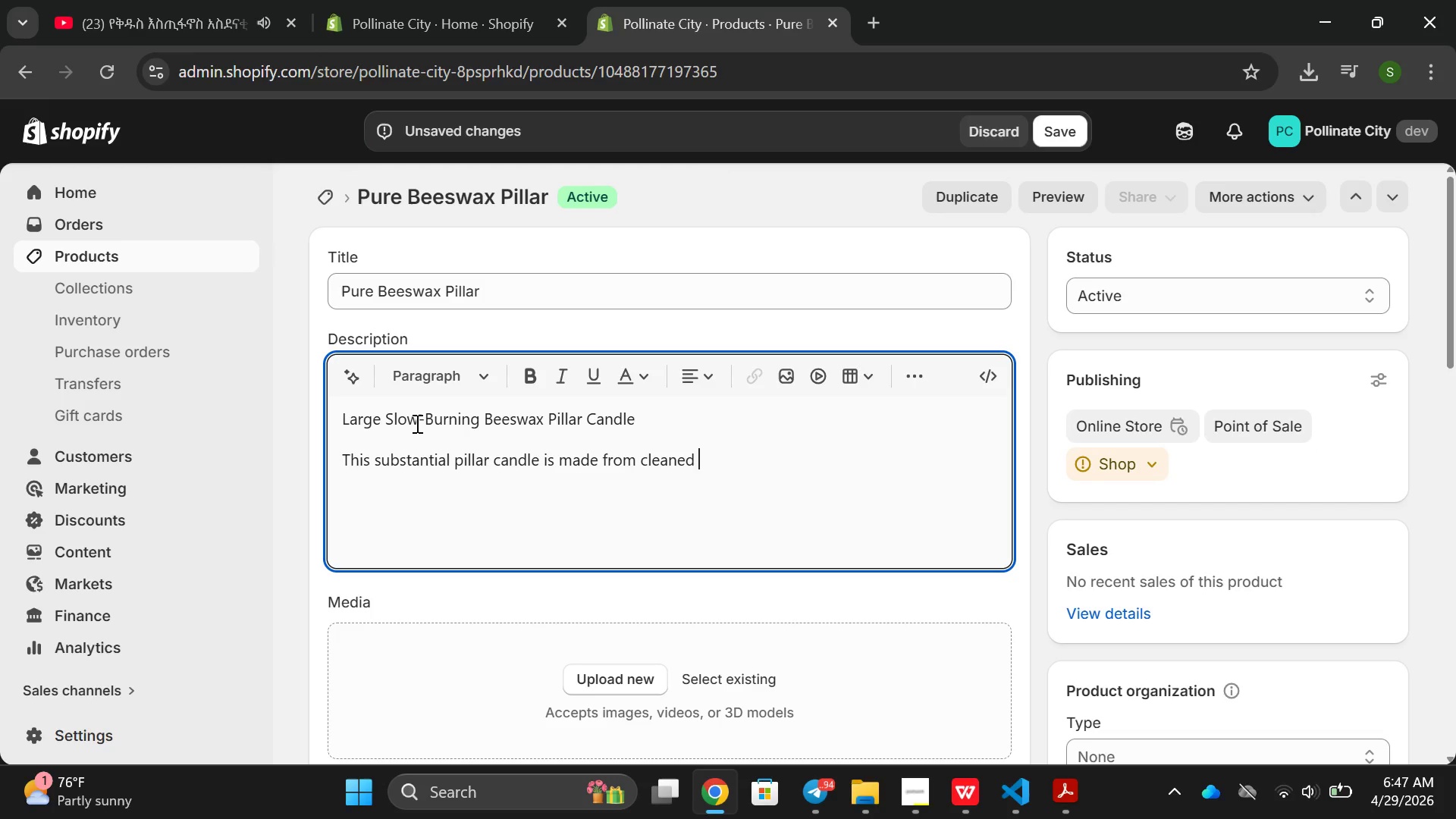 
type(hive a)
key(Backspace)
type(wax anf )
key(Backspace)
key(Backspace)
type(d burns for hours )
 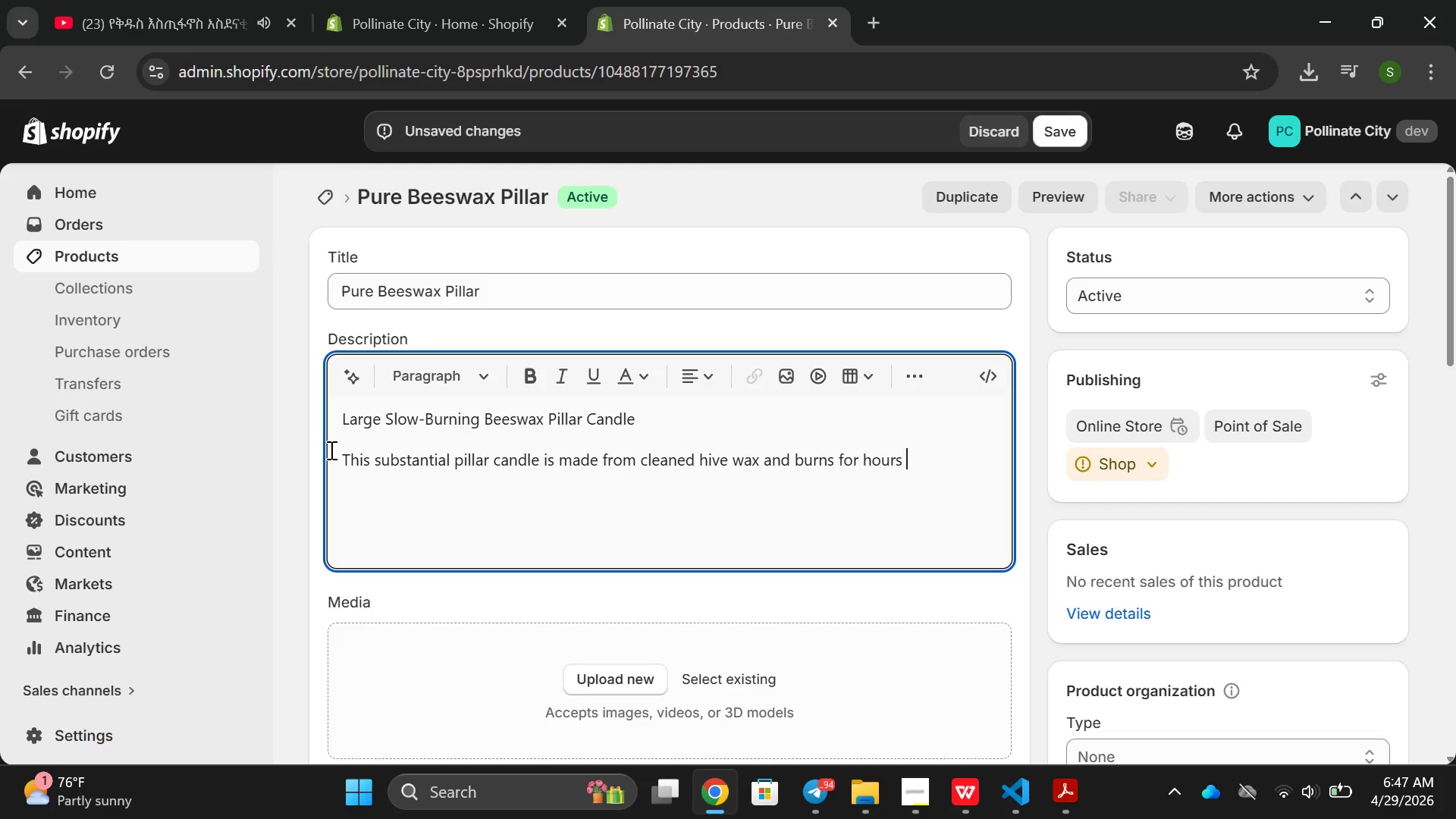 
wait(11.67)
 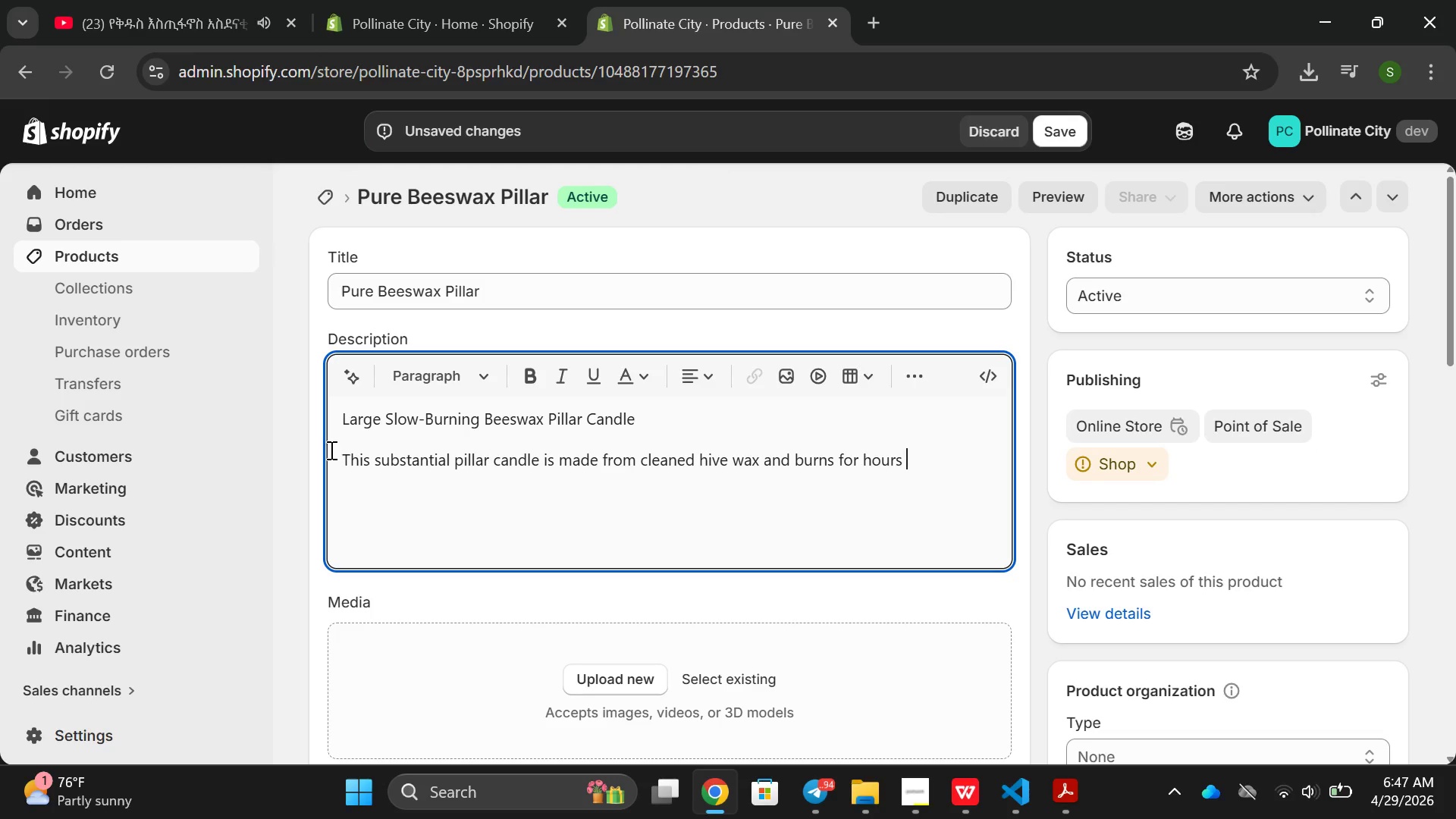 
type(with a bright.)
key(Backspace)
type(m sr)
key(Backspace)
key(Backspace)
key(Backspace)
key(Backspace)
type(, sta)
key(Backspace)
type(eady flame, The natural honey aroma fillw)
key(Backspace)
type(s a roomm without bring overpoer)
key(Backspace)
key(Backspace)
type(weri)
key(Backspace)
key(Backspace)
type(ing )
key(Backspace)
key(Backspace)
key(Backspace)
key(Backspace)
key(Backspace)
 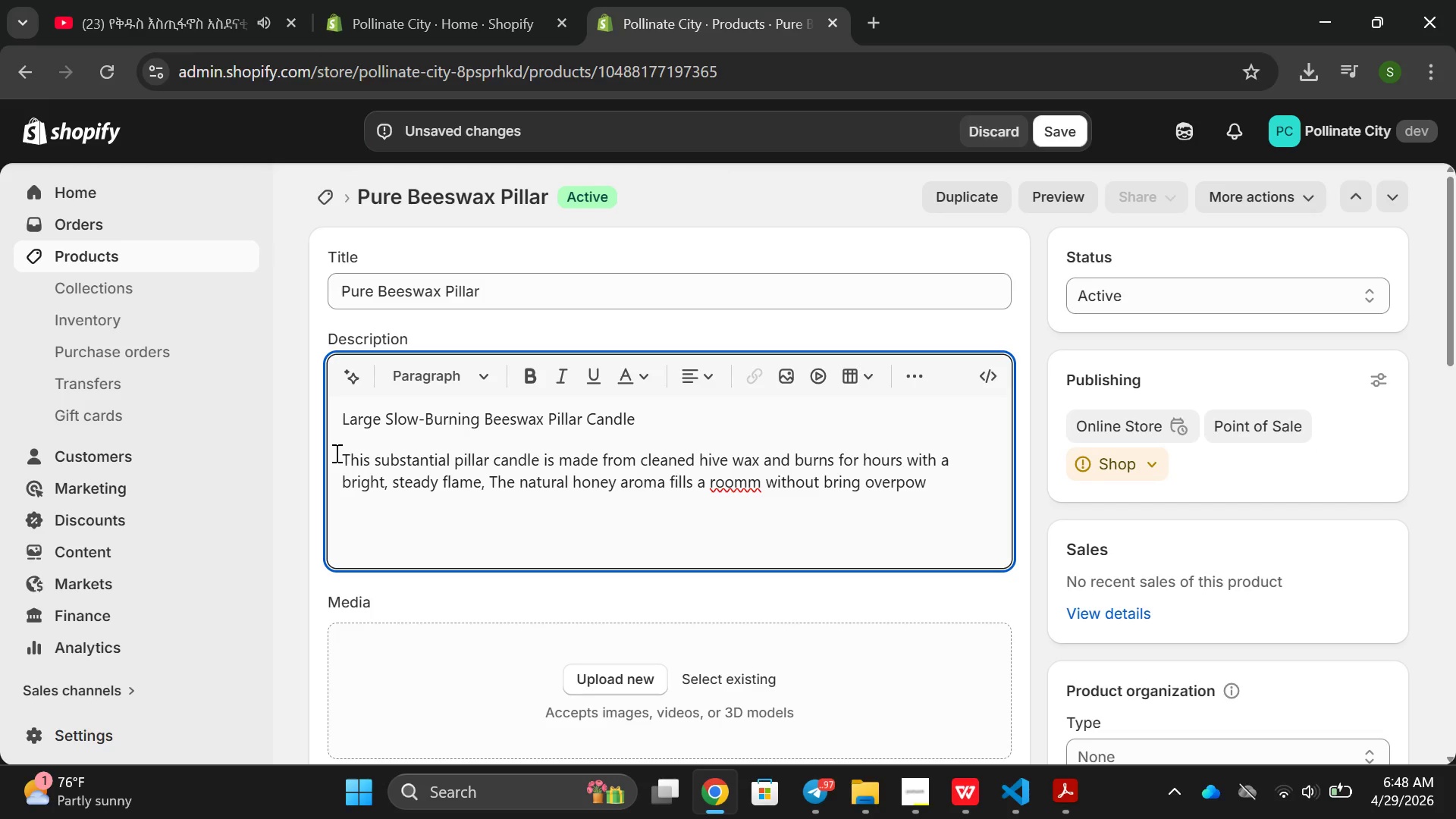 
wait(5.55)
 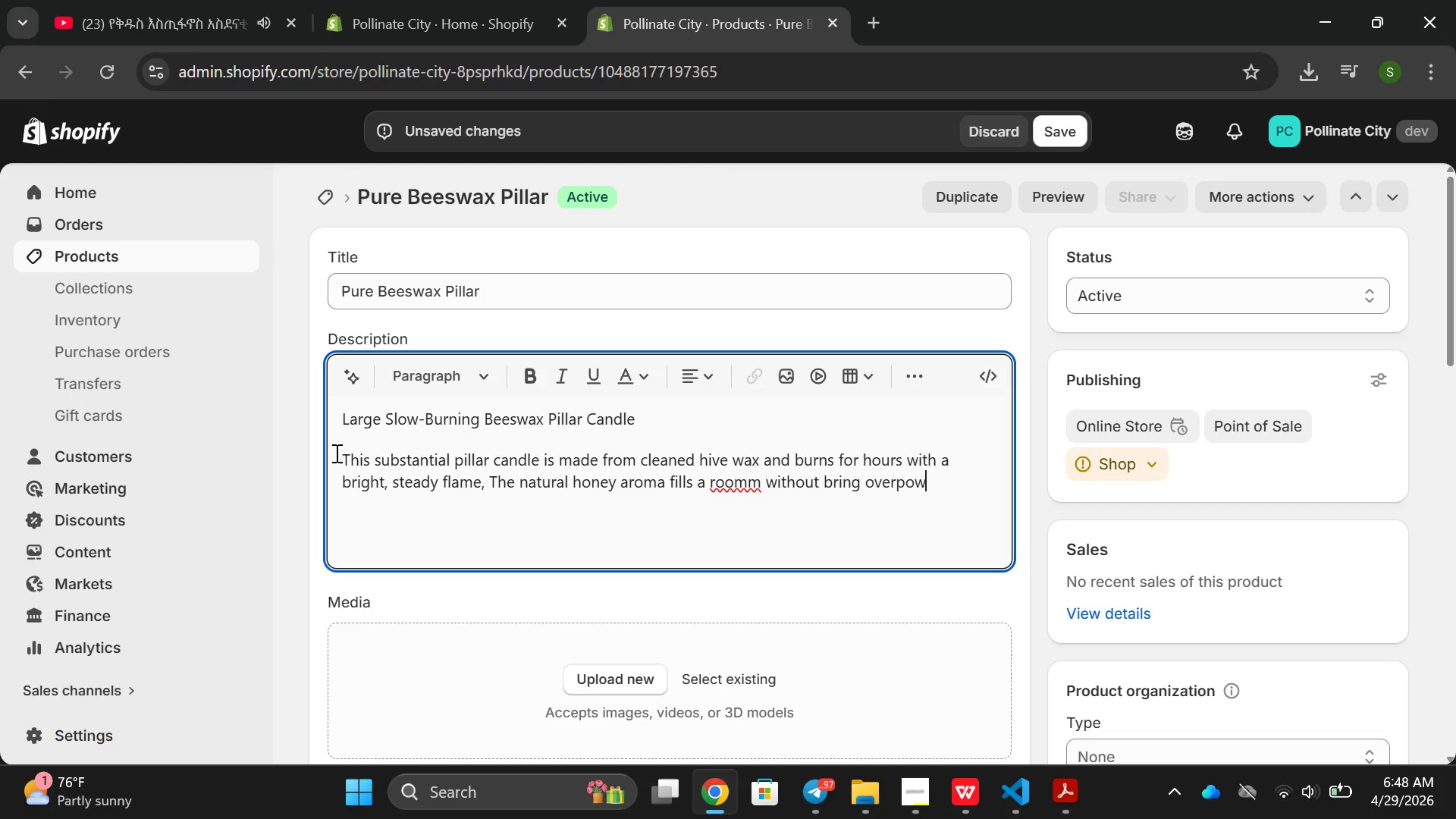 
key(Backspace)
key(Backspace)
type(owering )
 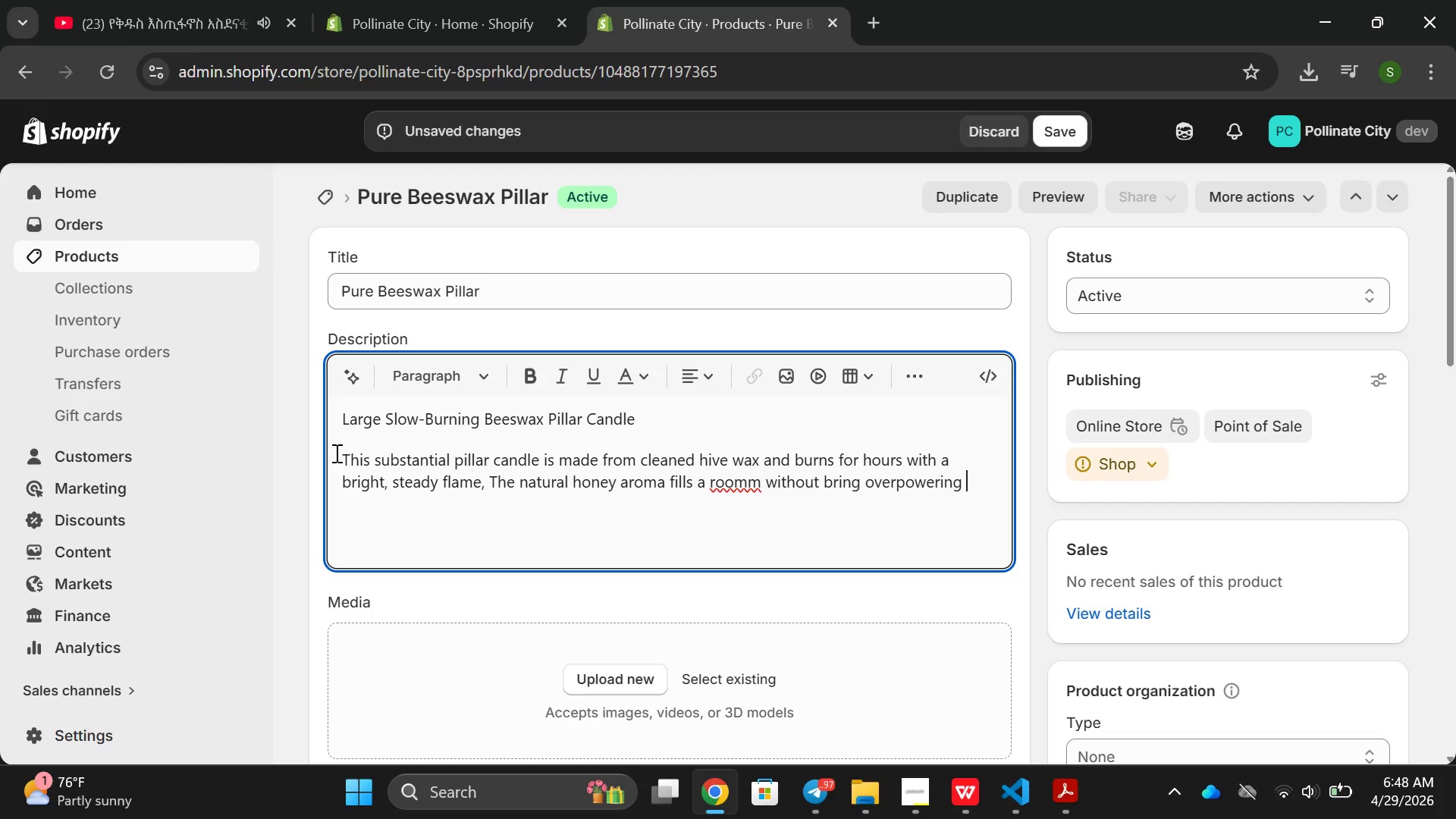 
key(Enter)
 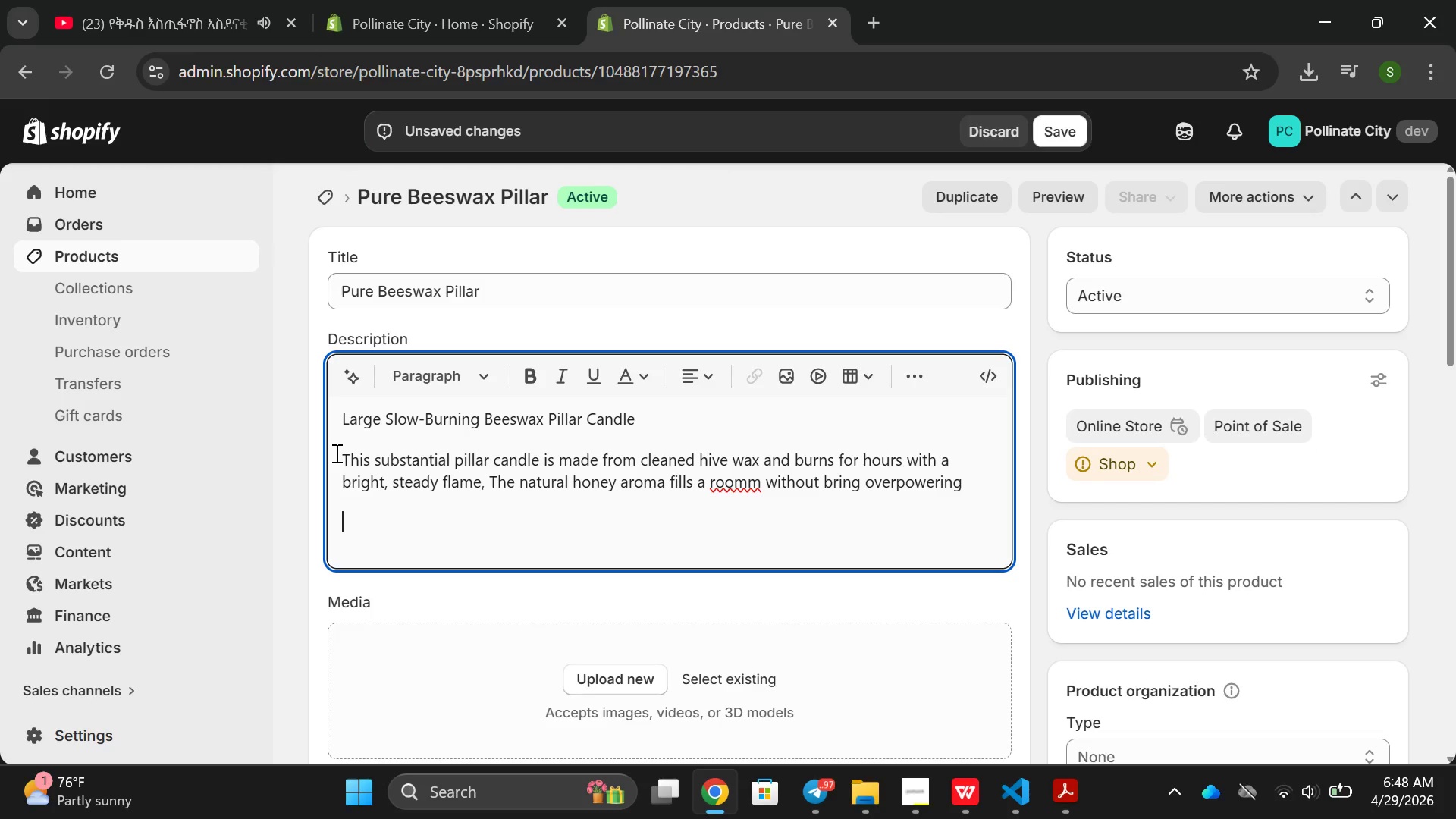 
type(key details )
 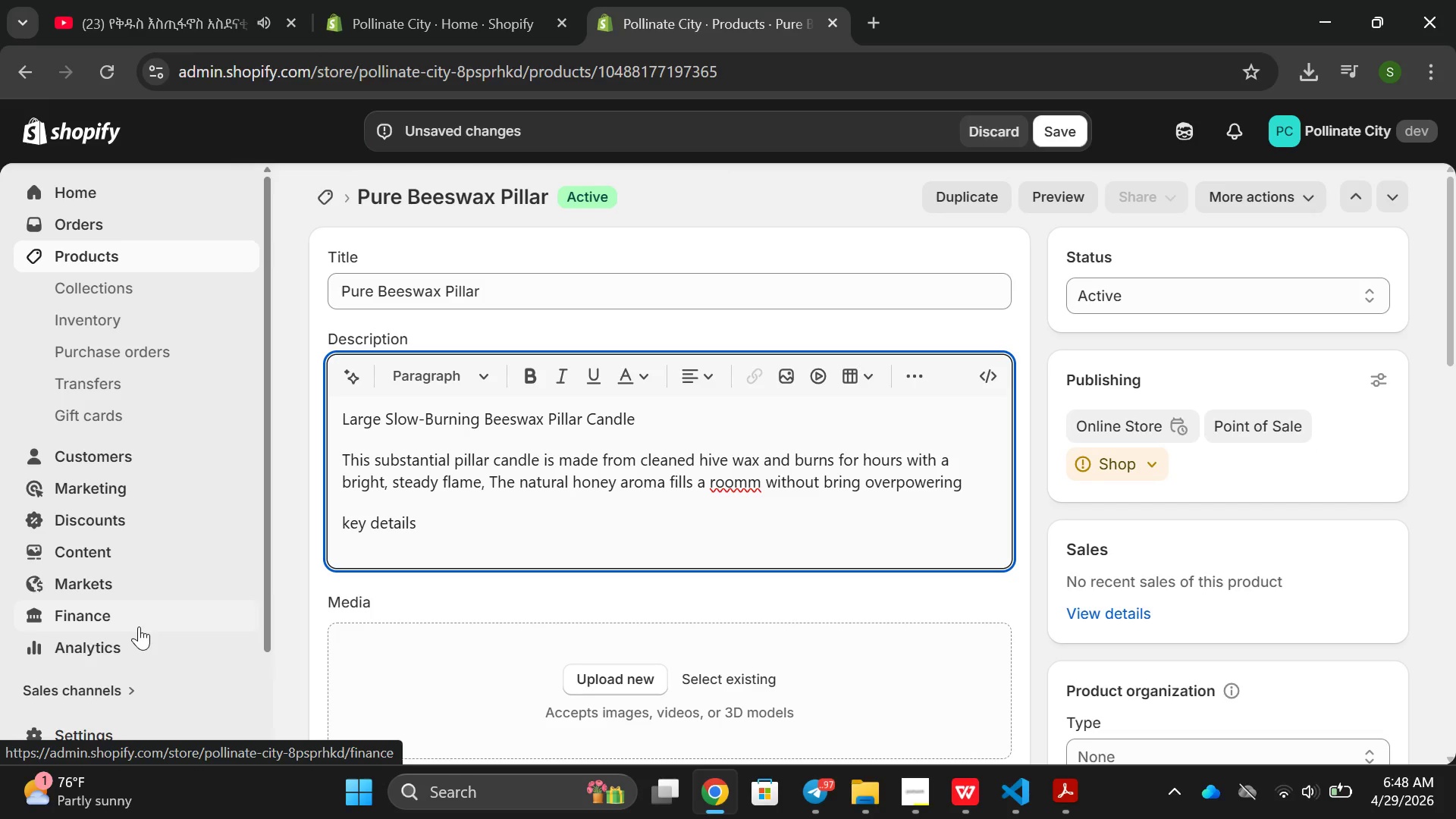 
wait(11.23)
 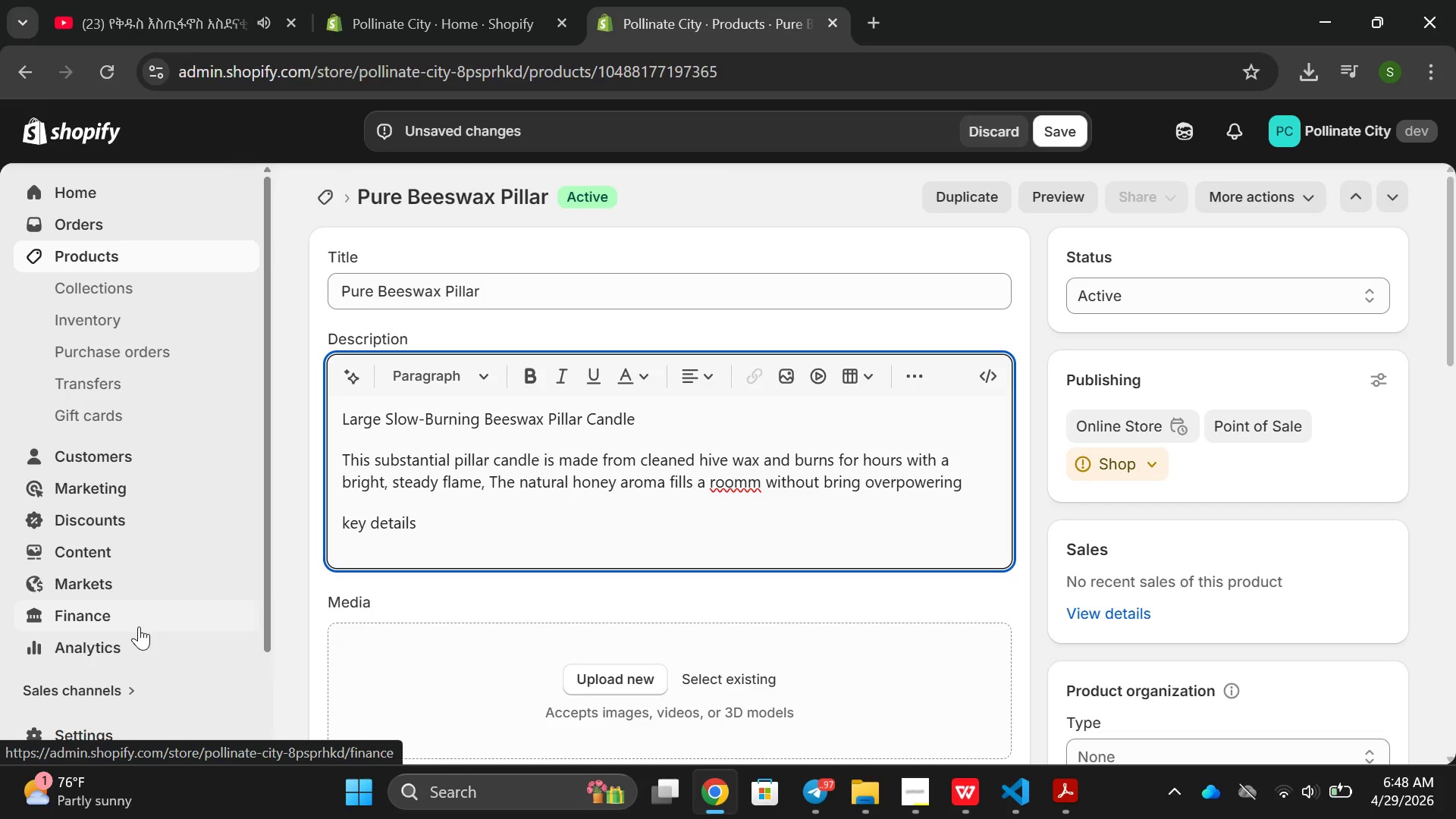 
left_click([923, 780])